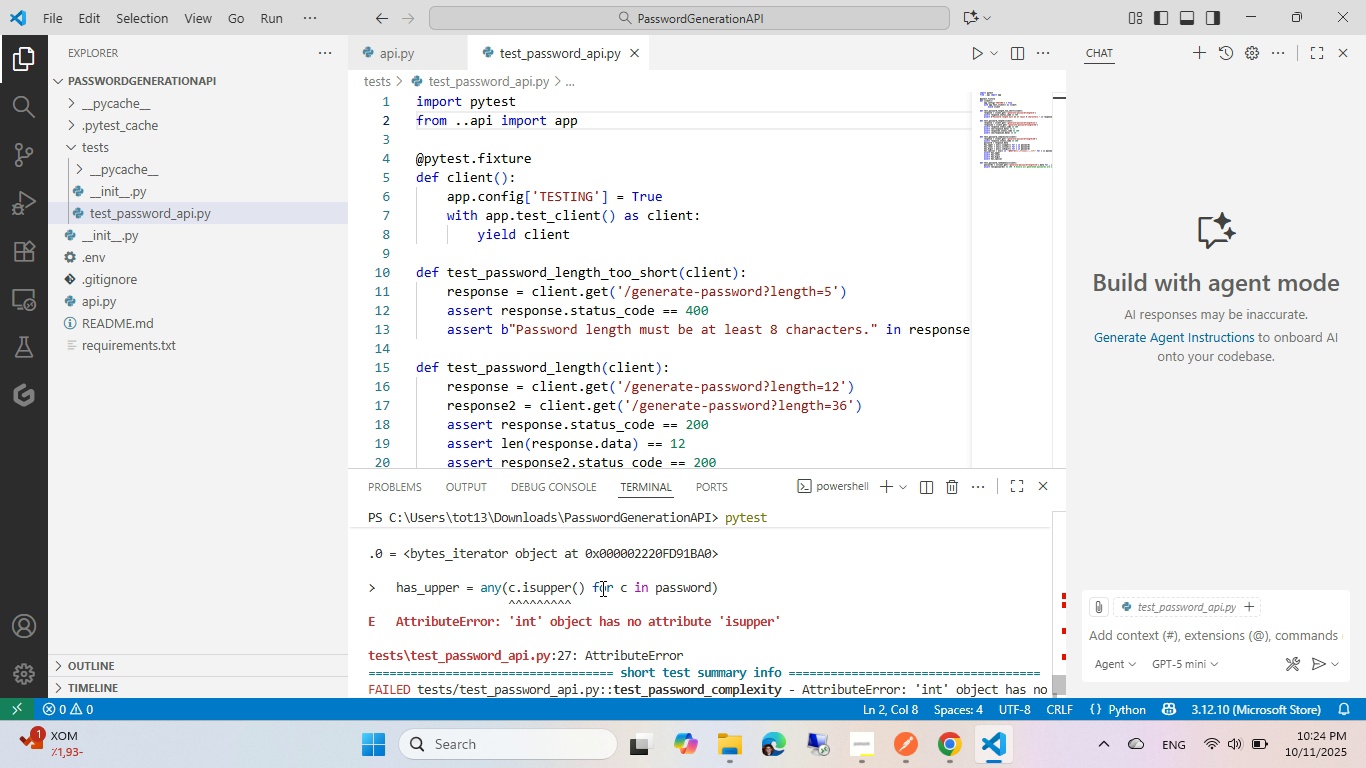 
scroll: coordinate [601, 588], scroll_direction: down, amount: 2.0
 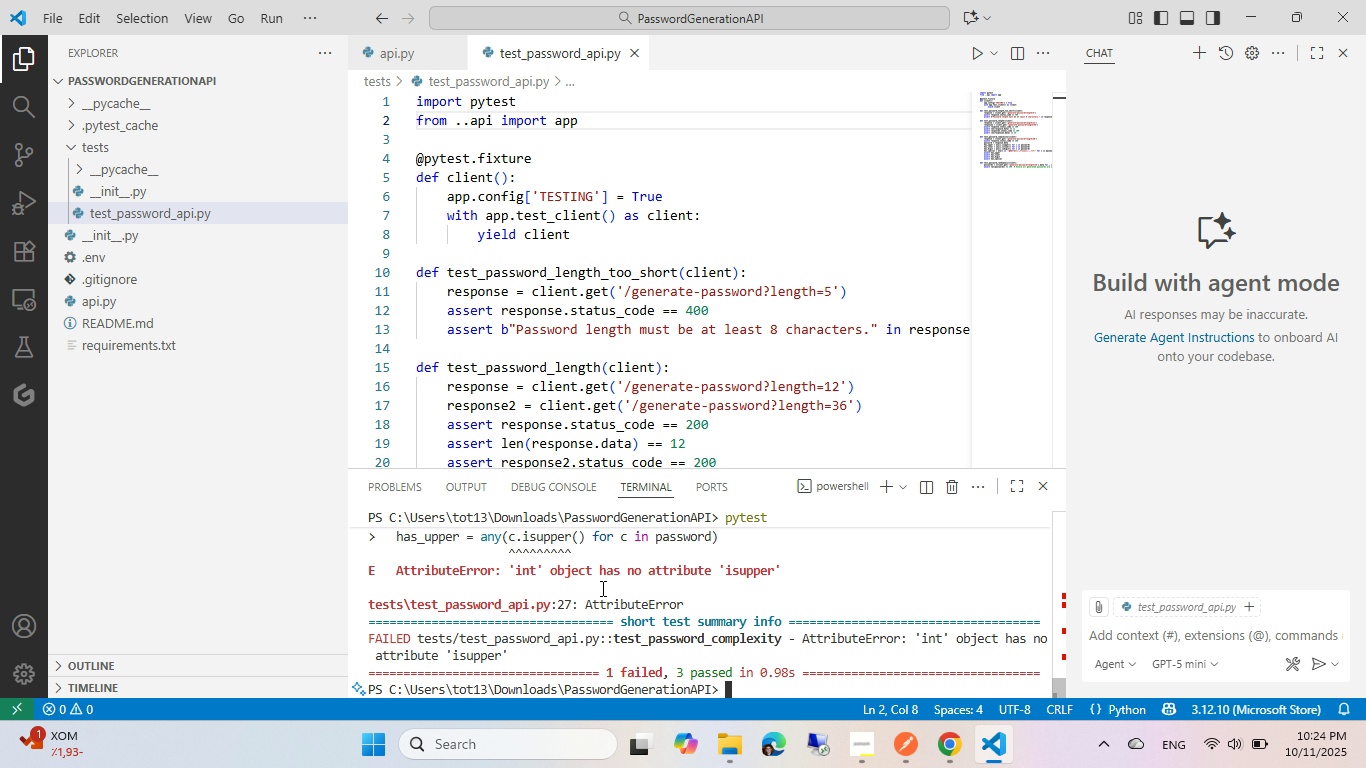 
wait(7.29)
 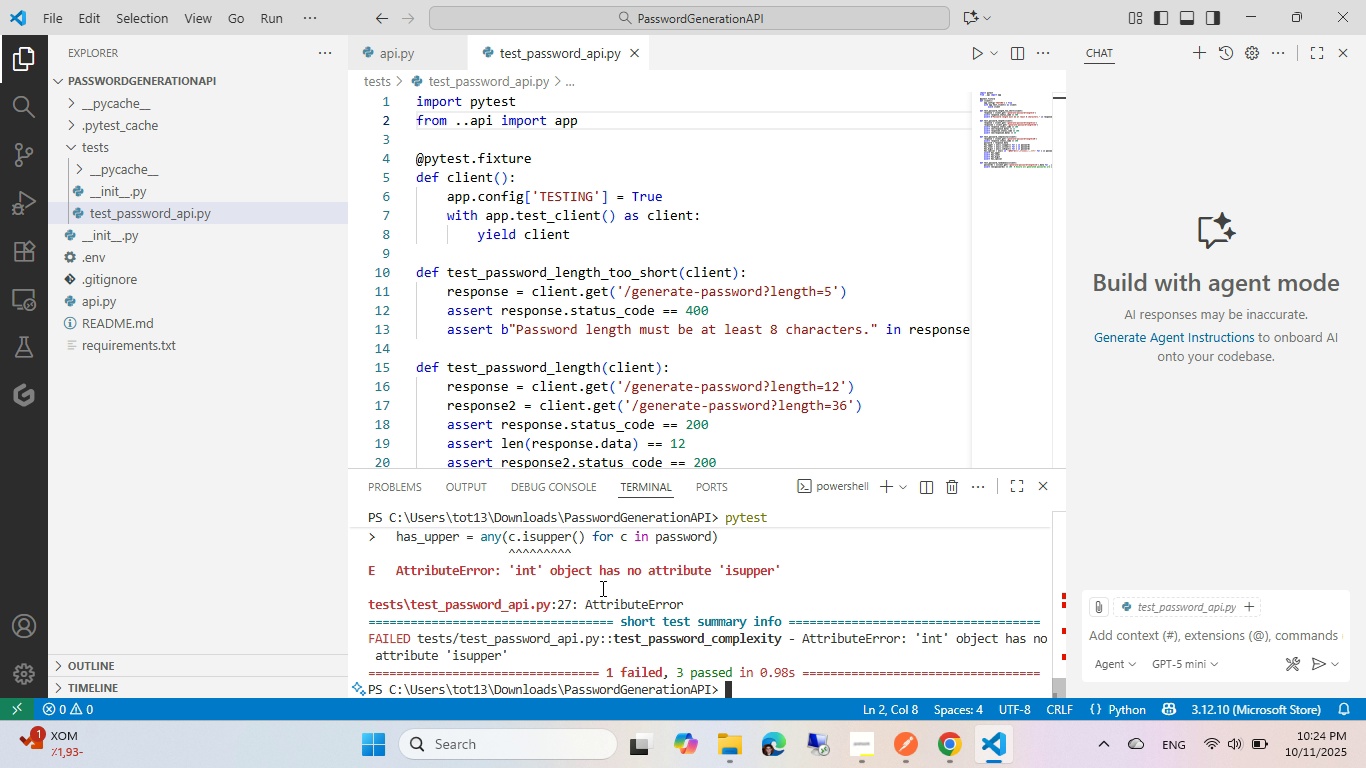 
scroll: coordinate [601, 588], scroll_direction: up, amount: 6.0
 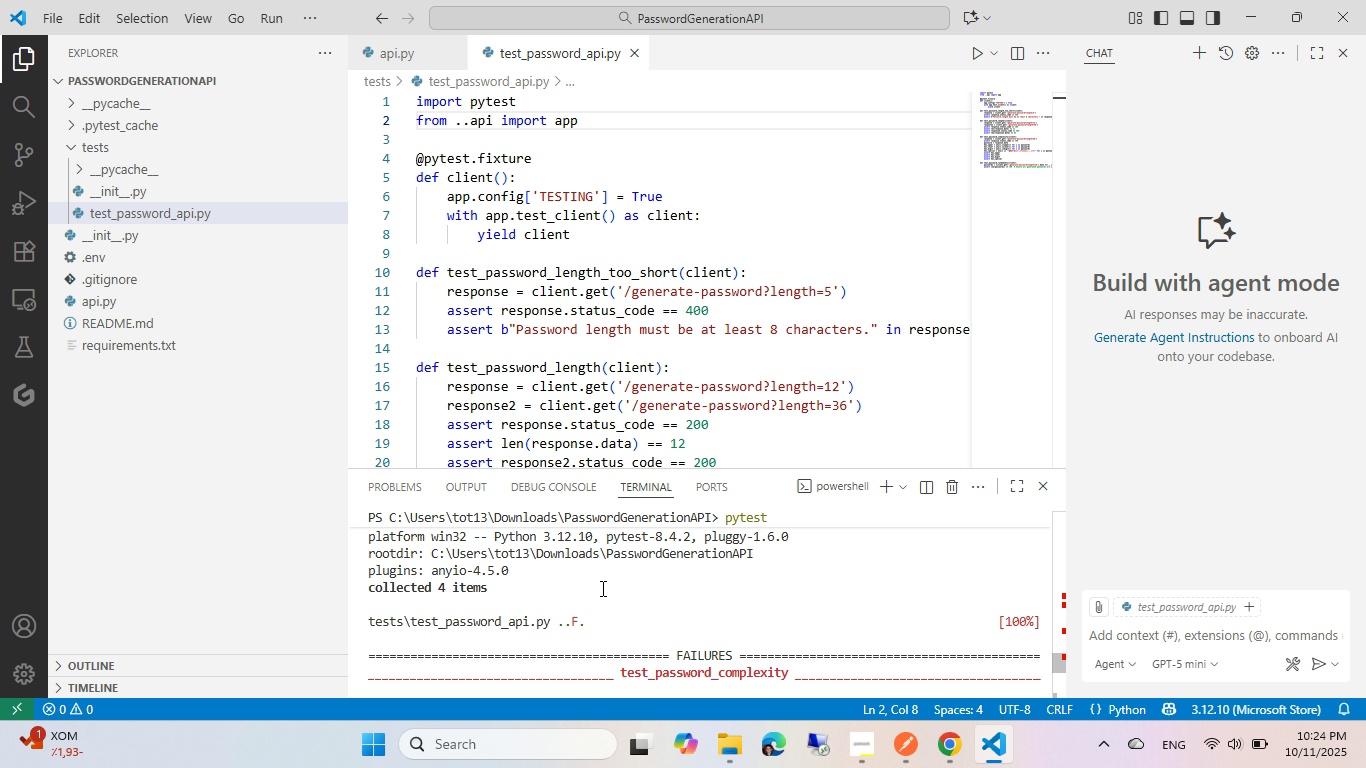 
scroll: coordinate [601, 588], scroll_direction: down, amount: 1.0
 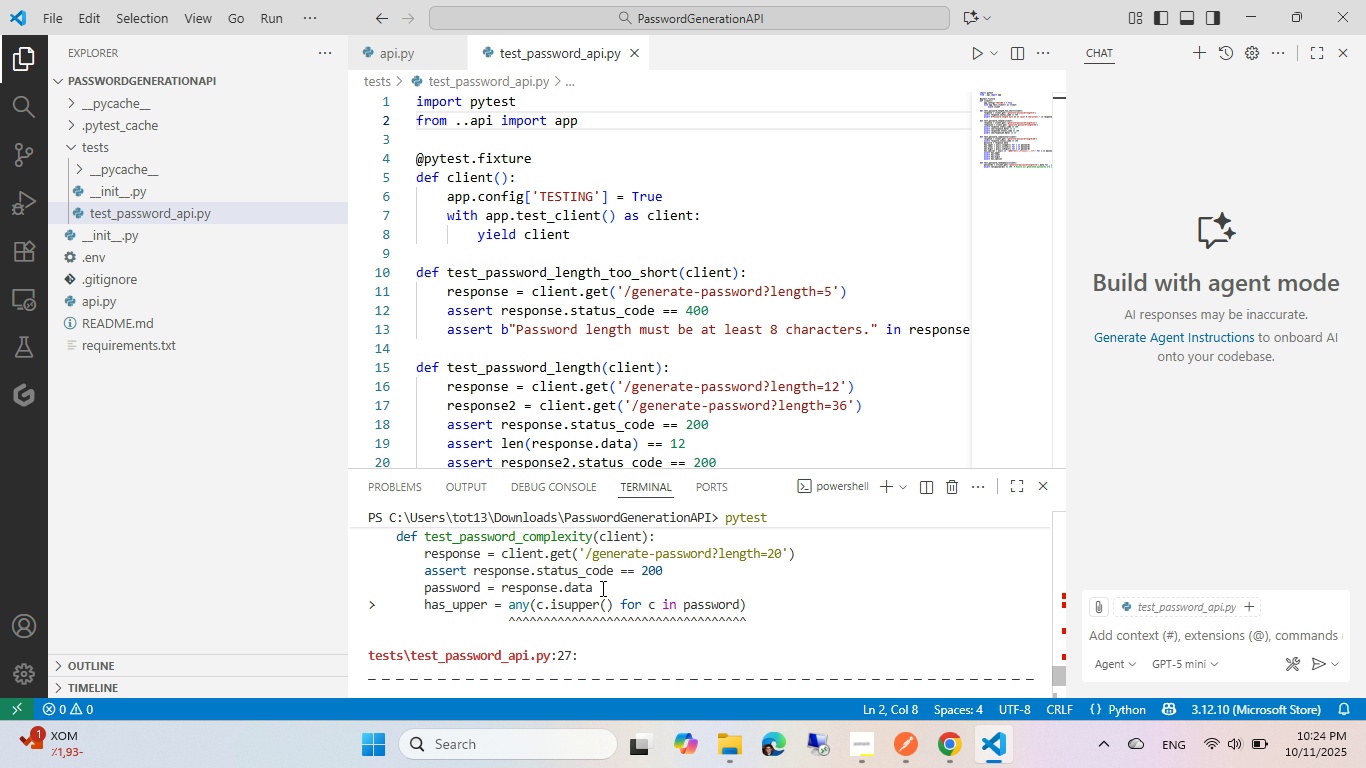 
wait(5.26)
 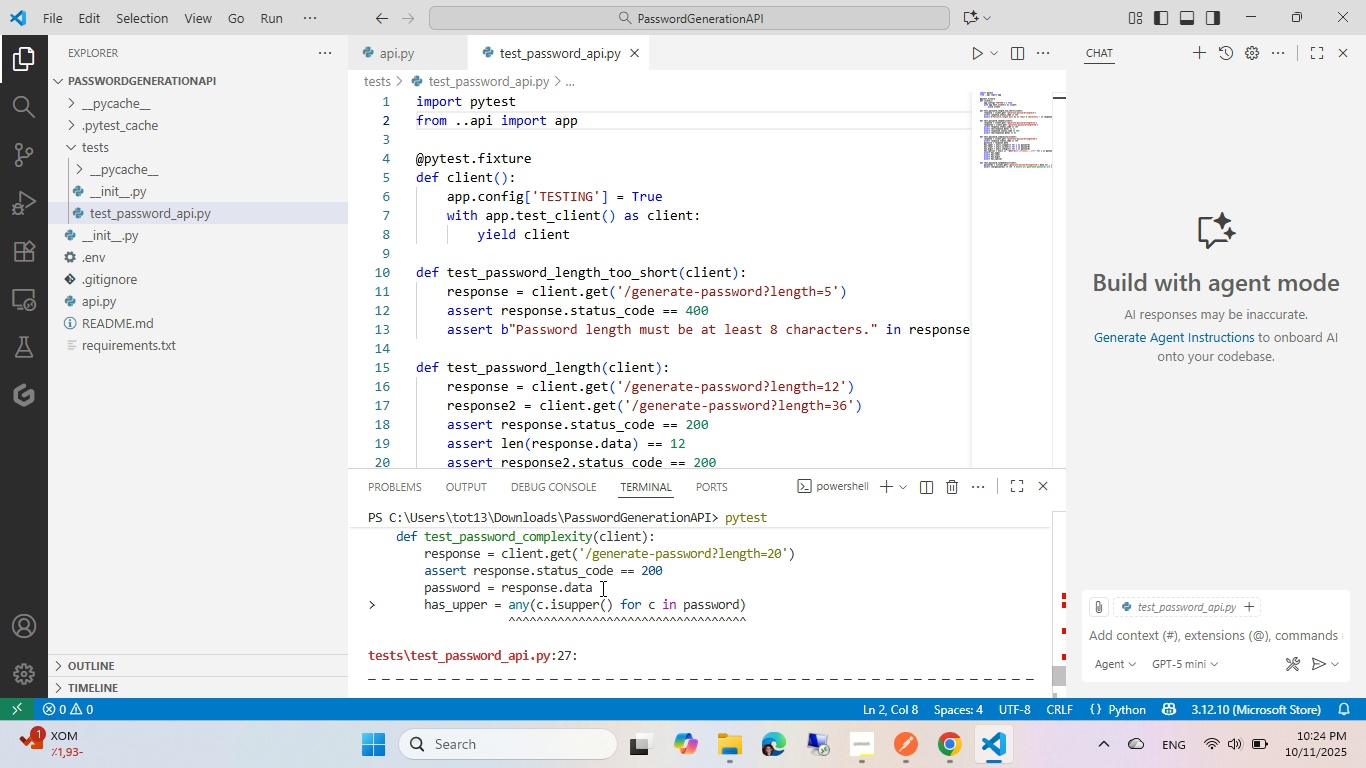 
scroll: coordinate [601, 588], scroll_direction: down, amount: 1.0
 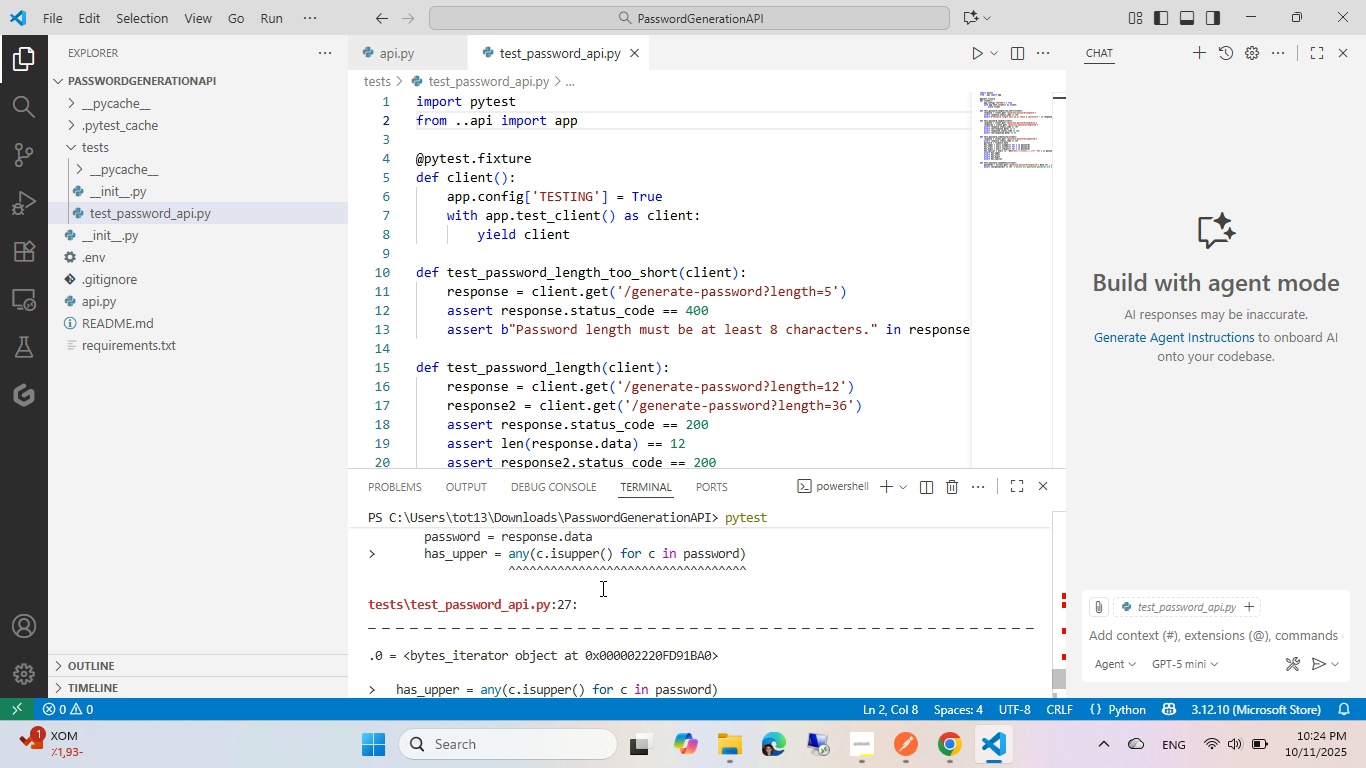 
scroll: coordinate [601, 588], scroll_direction: up, amount: 1.0
 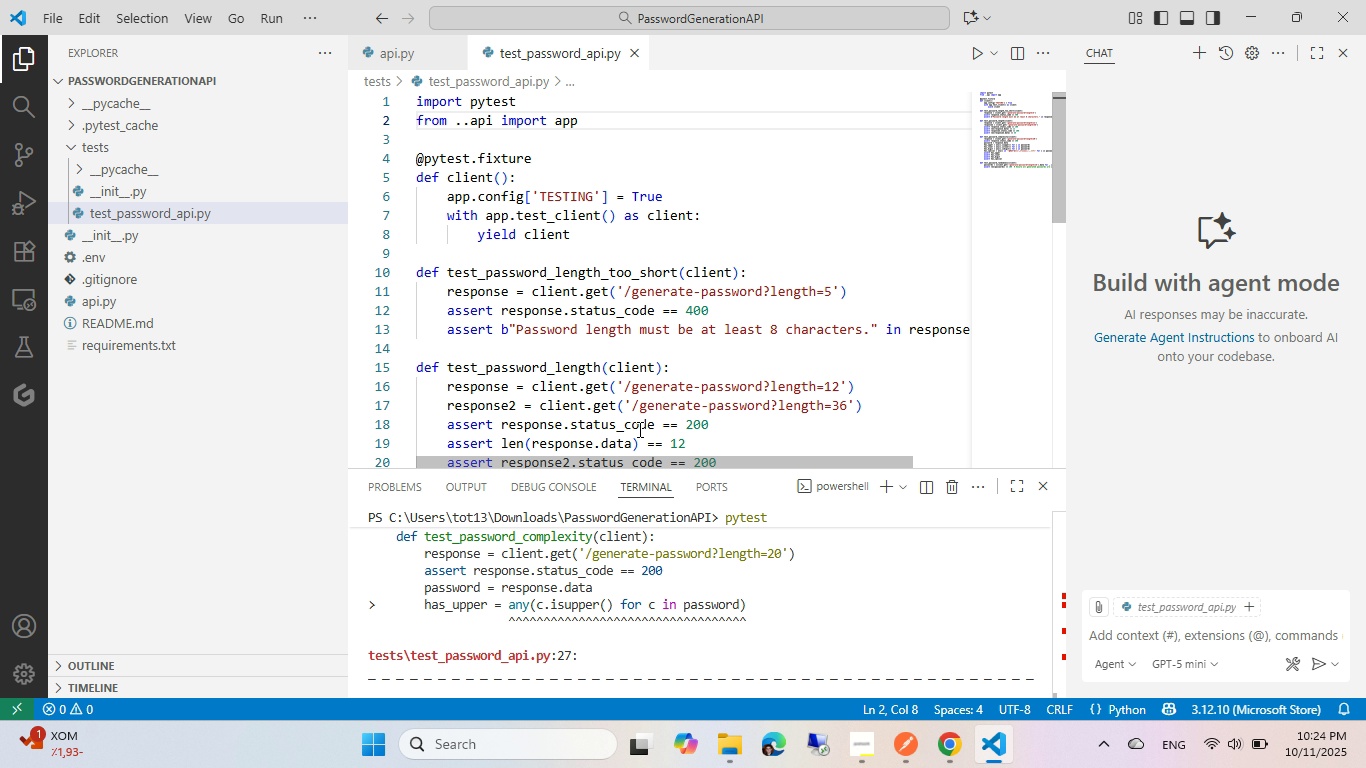 
left_click([895, 748])
 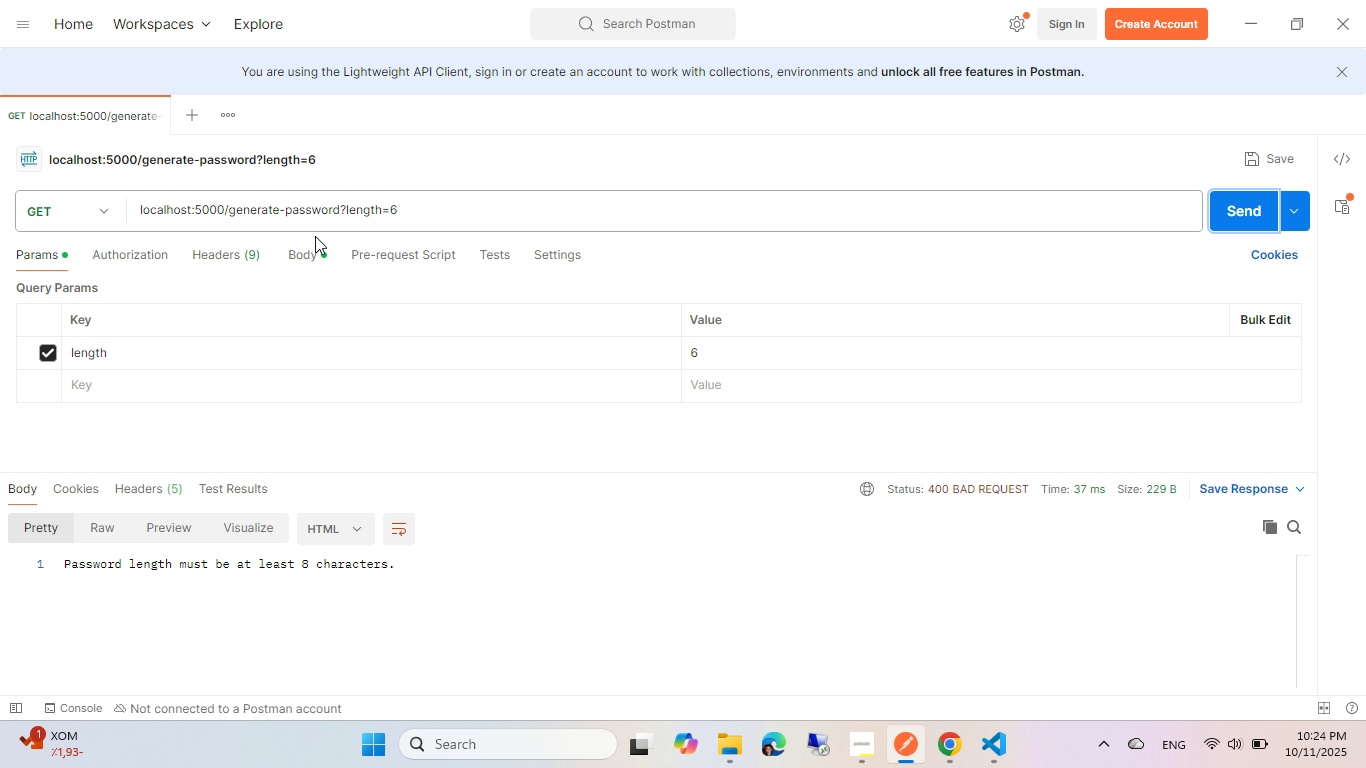 
left_click([304, 253])
 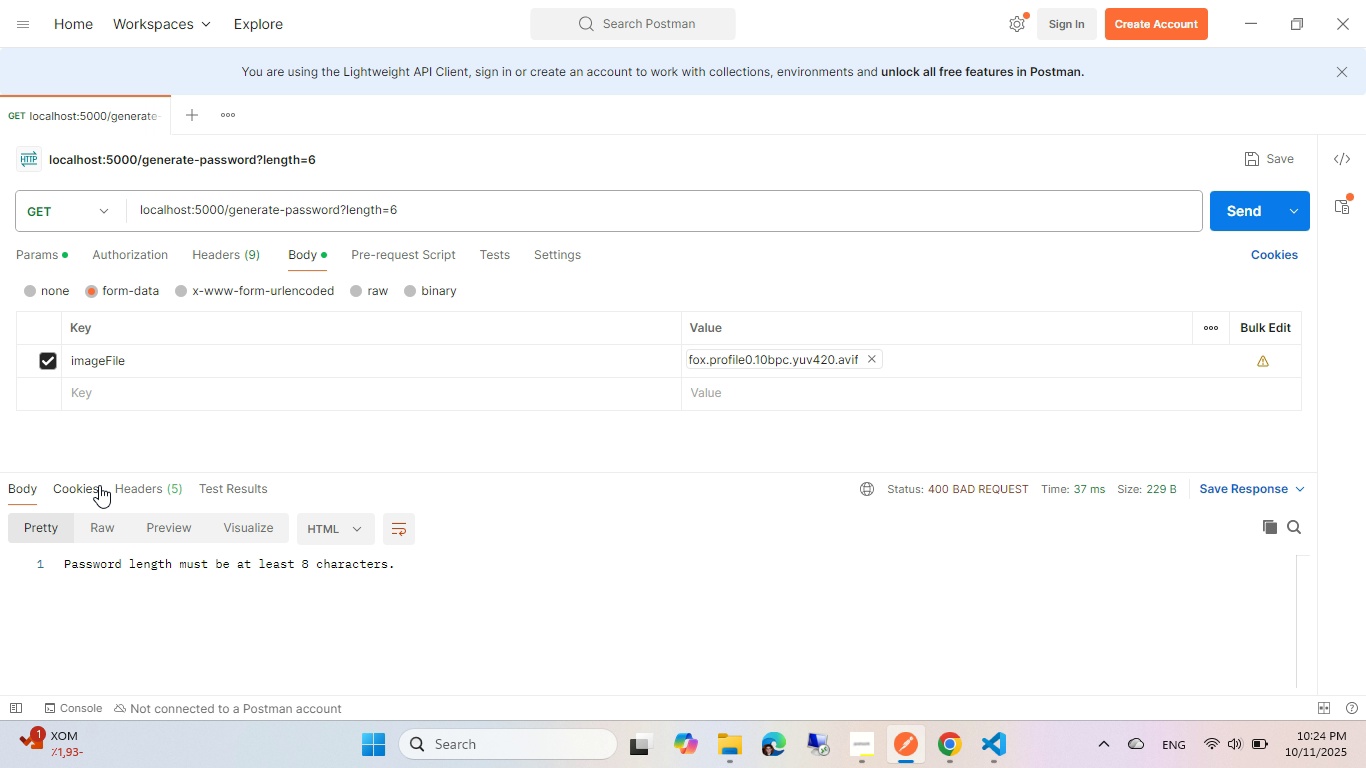 
left_click([147, 479])
 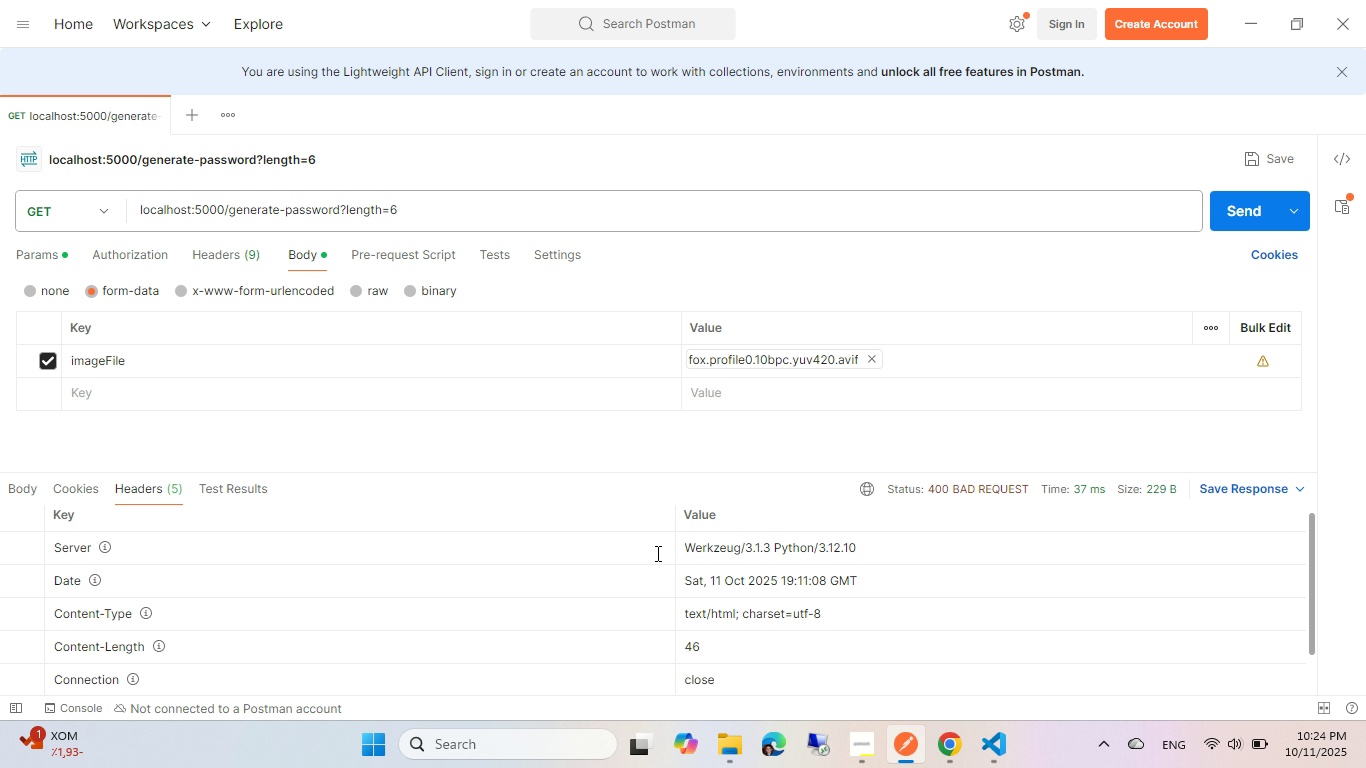 
scroll: coordinate [648, 659], scroll_direction: down, amount: 2.0
 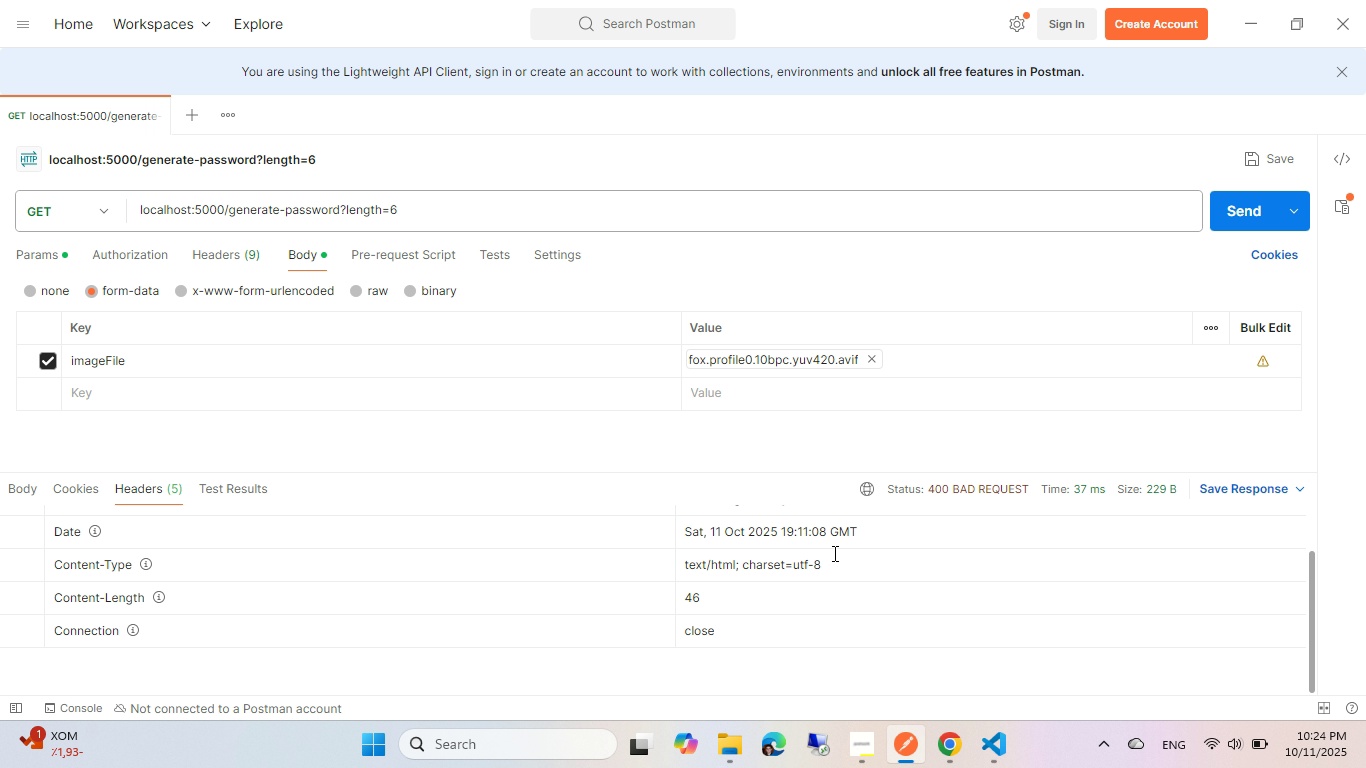 
scroll: coordinate [841, 601], scroll_direction: up, amount: 1.0
 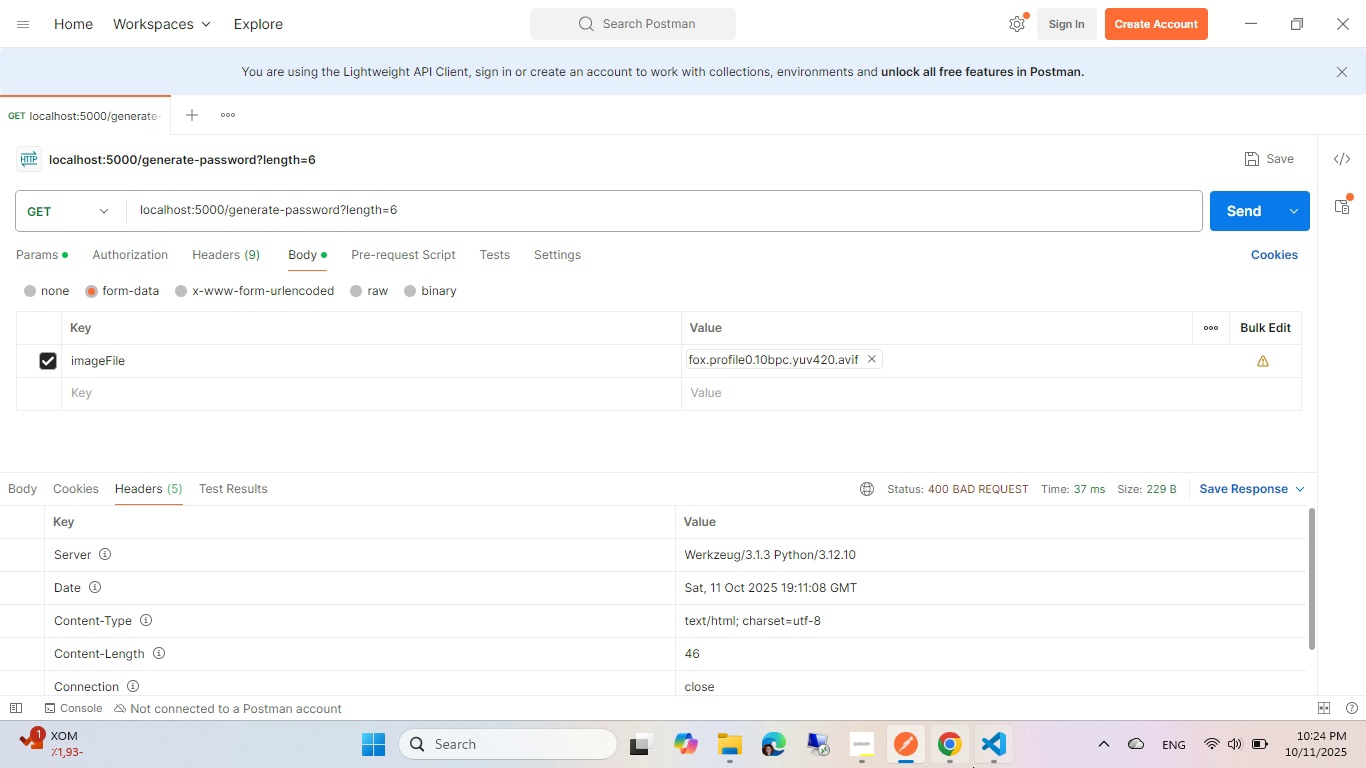 
left_click([974, 767])
 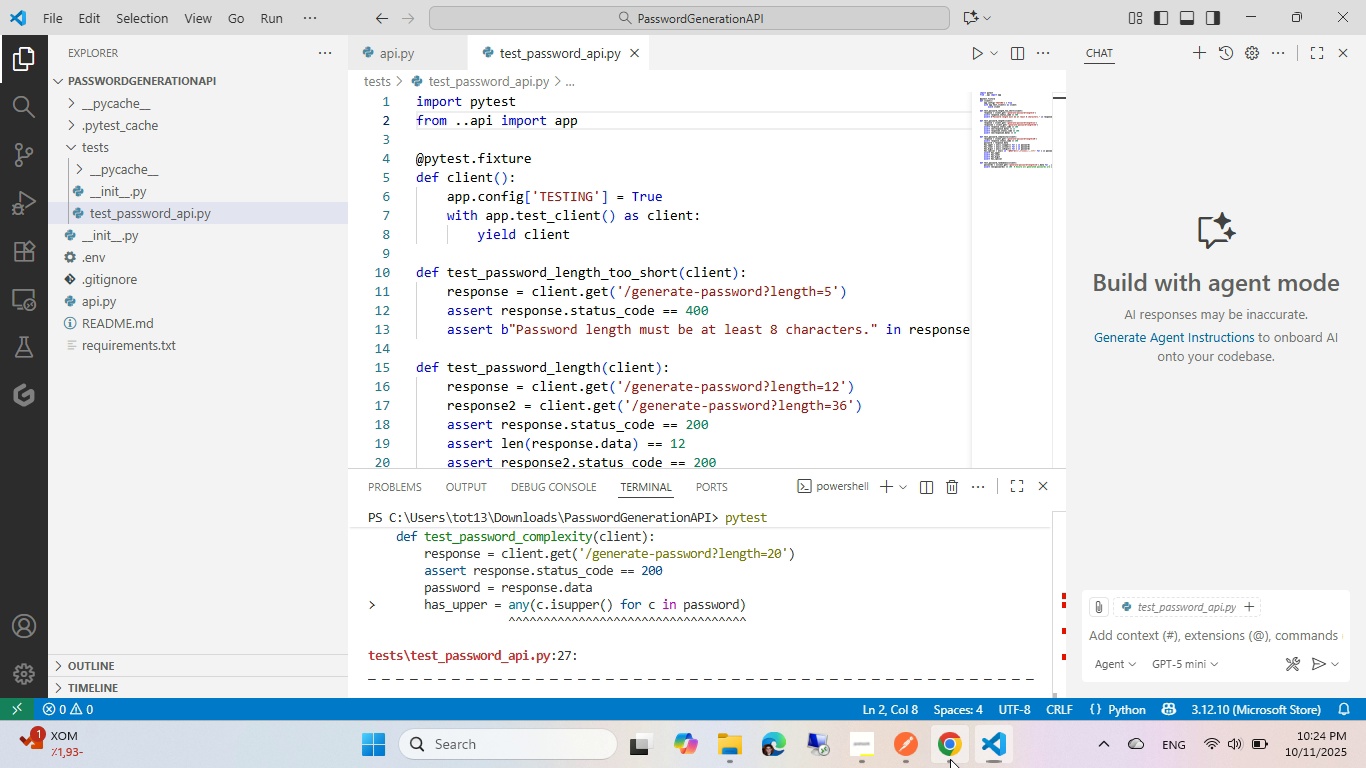 
left_click([950, 759])
 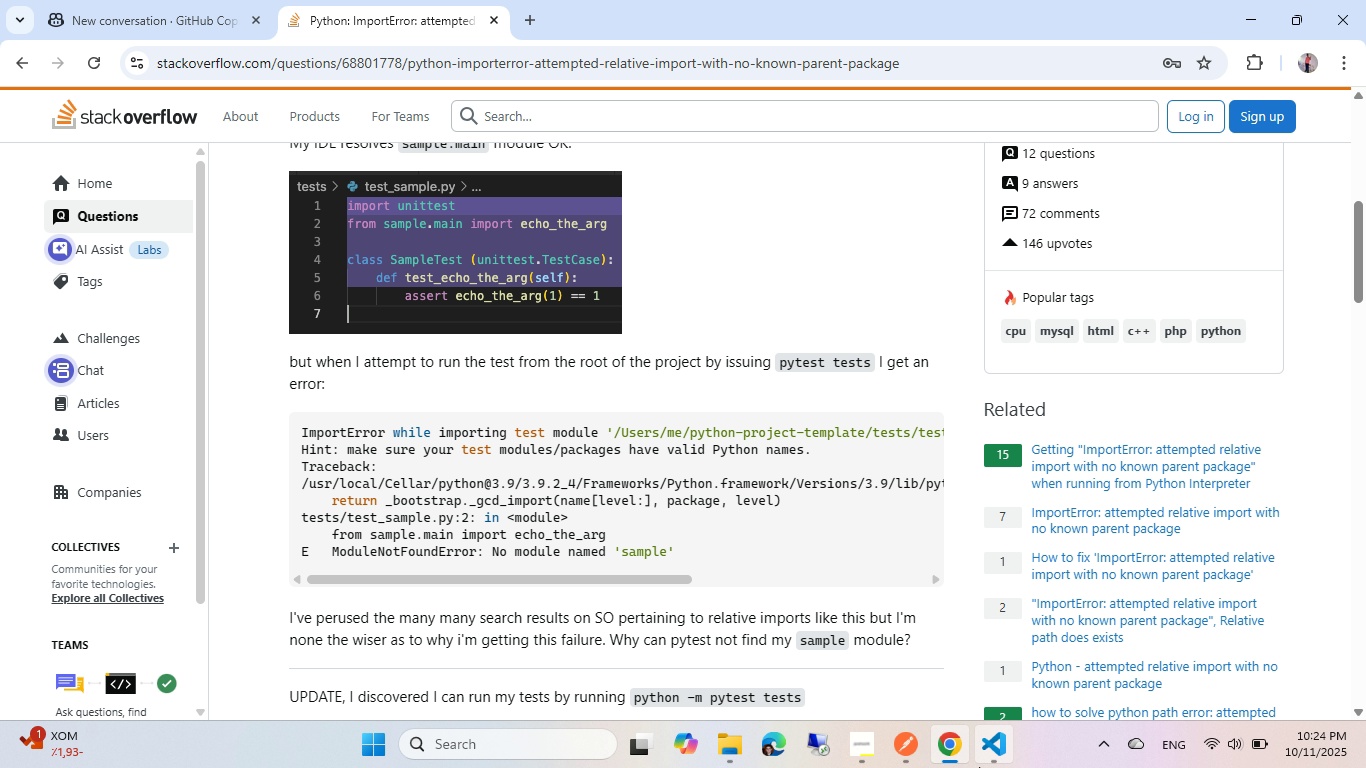 
left_click([997, 756])
 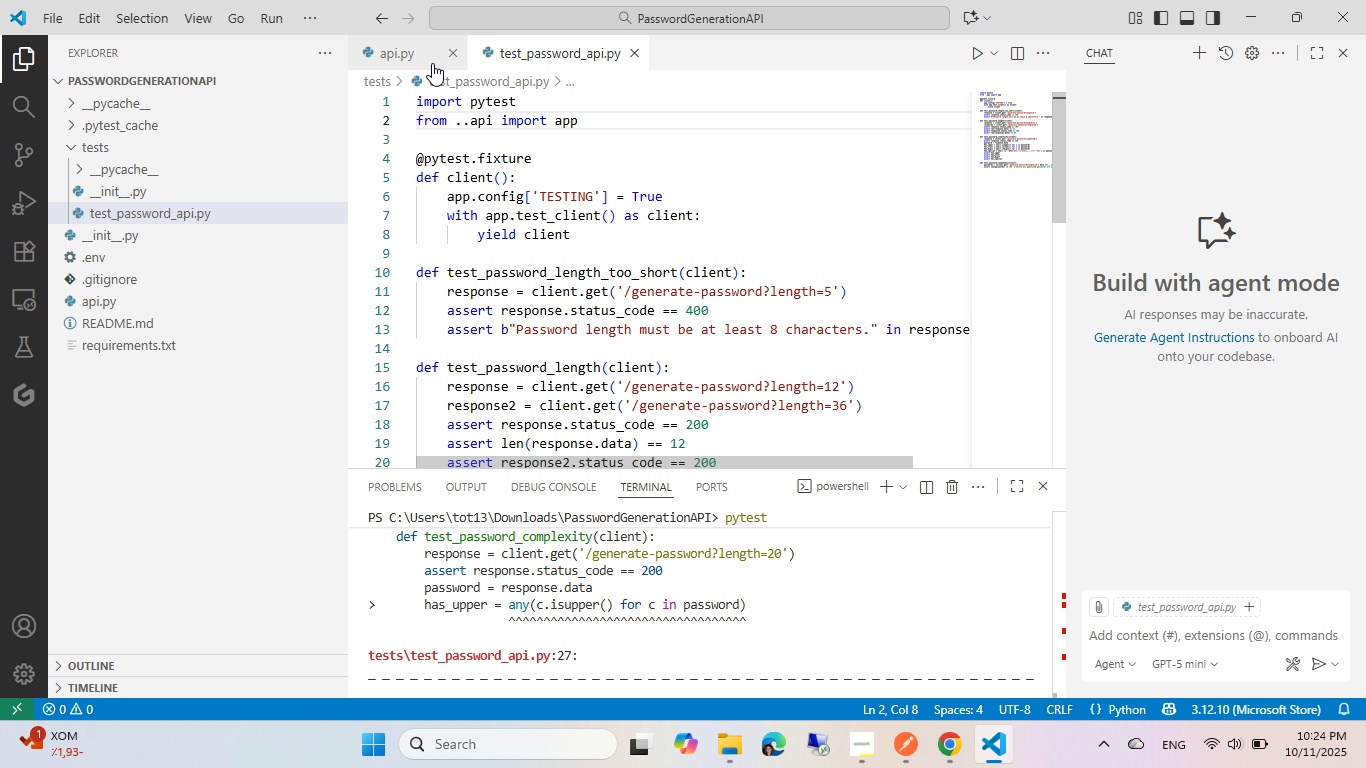 
left_click([392, 53])
 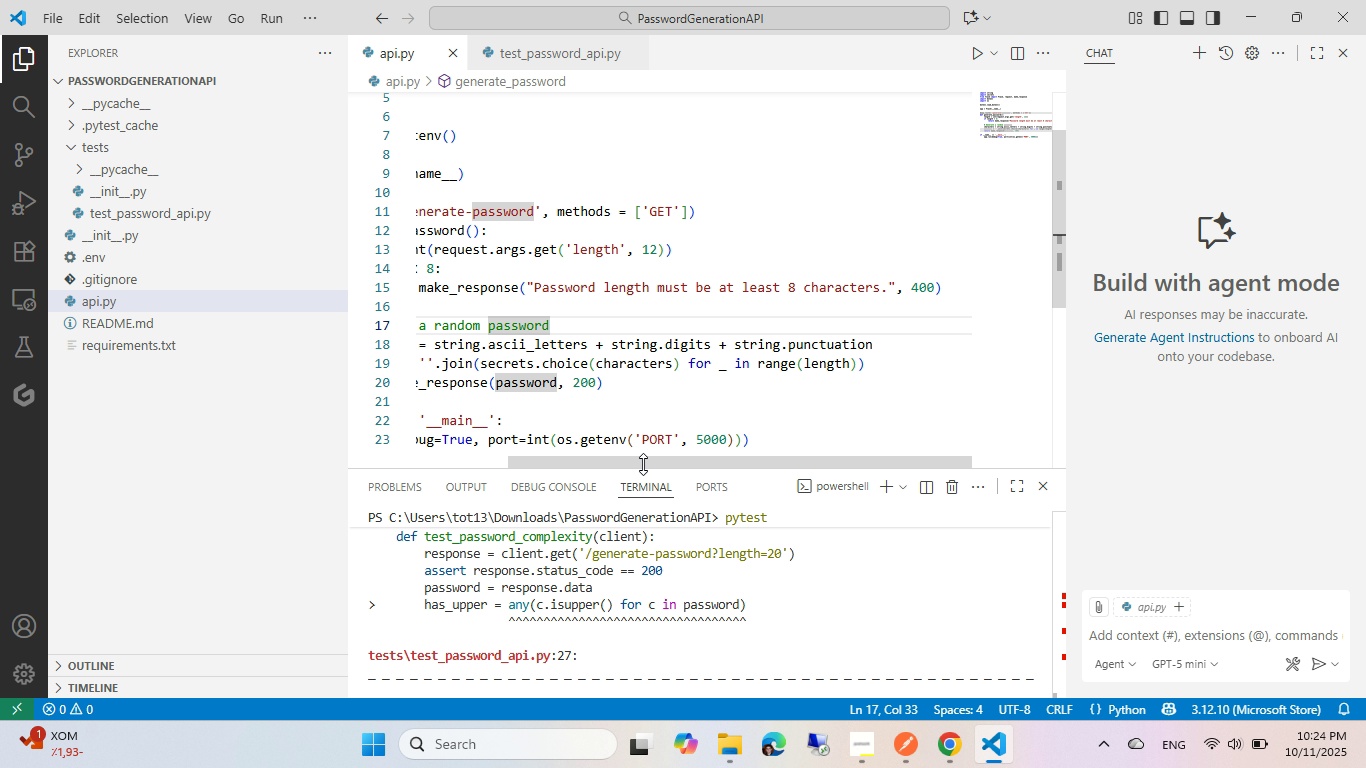 
left_click_drag(start_coordinate=[663, 462], to_coordinate=[528, 467])
 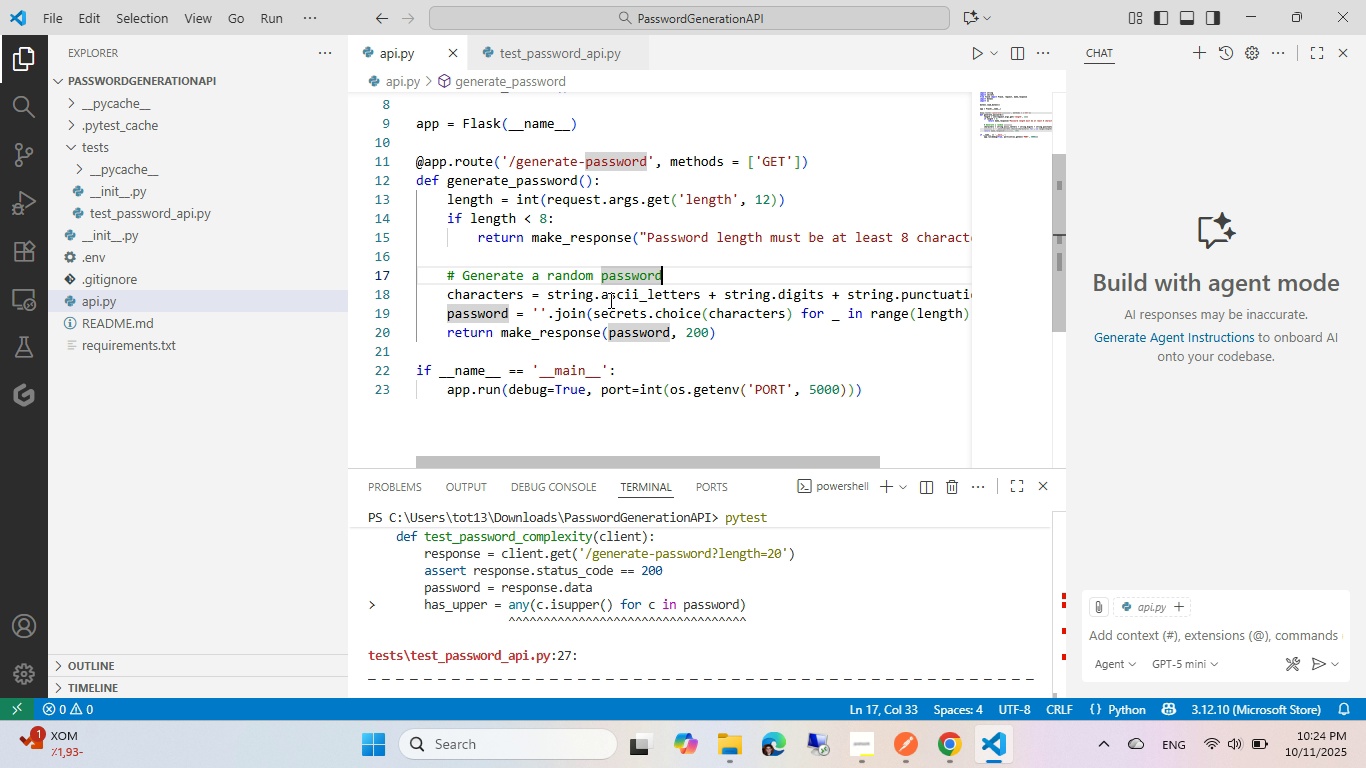 
scroll: coordinate [609, 300], scroll_direction: down, amount: 2.0
 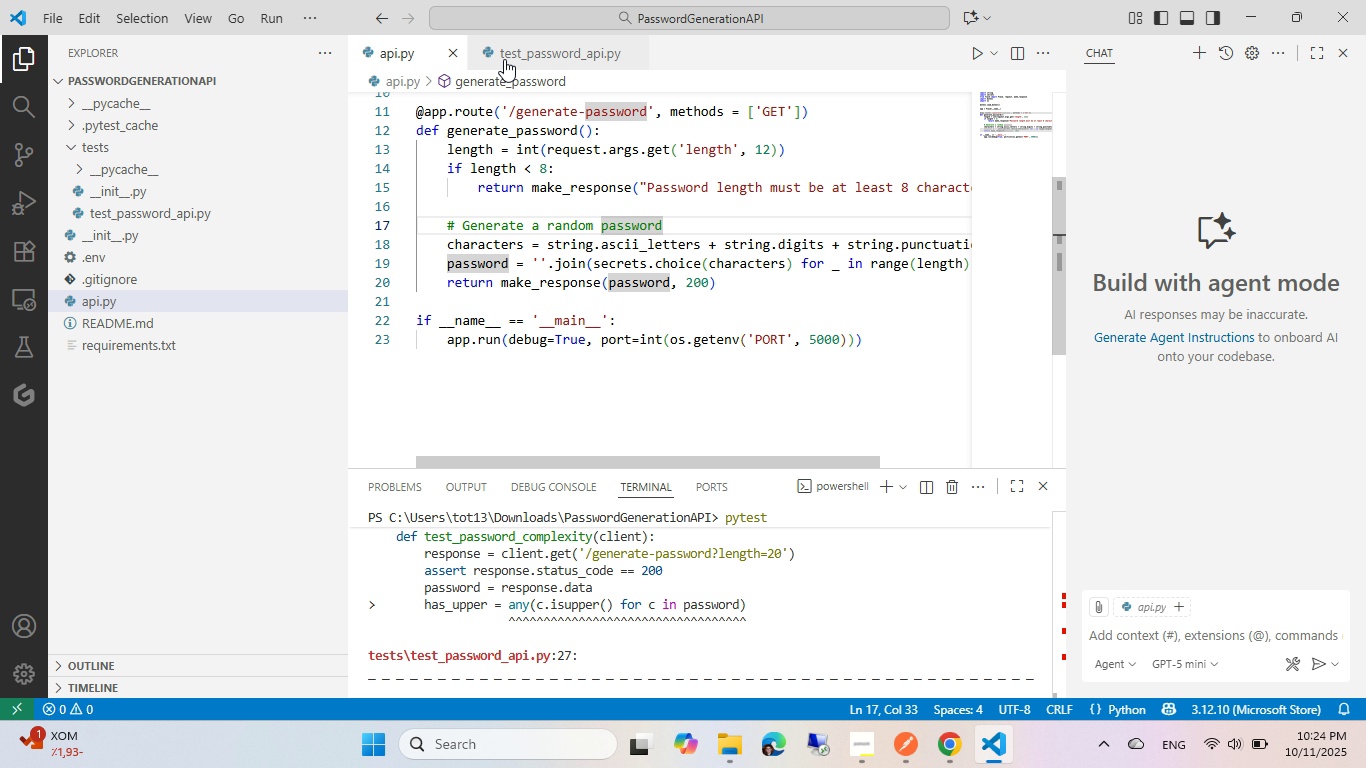 
left_click([504, 55])
 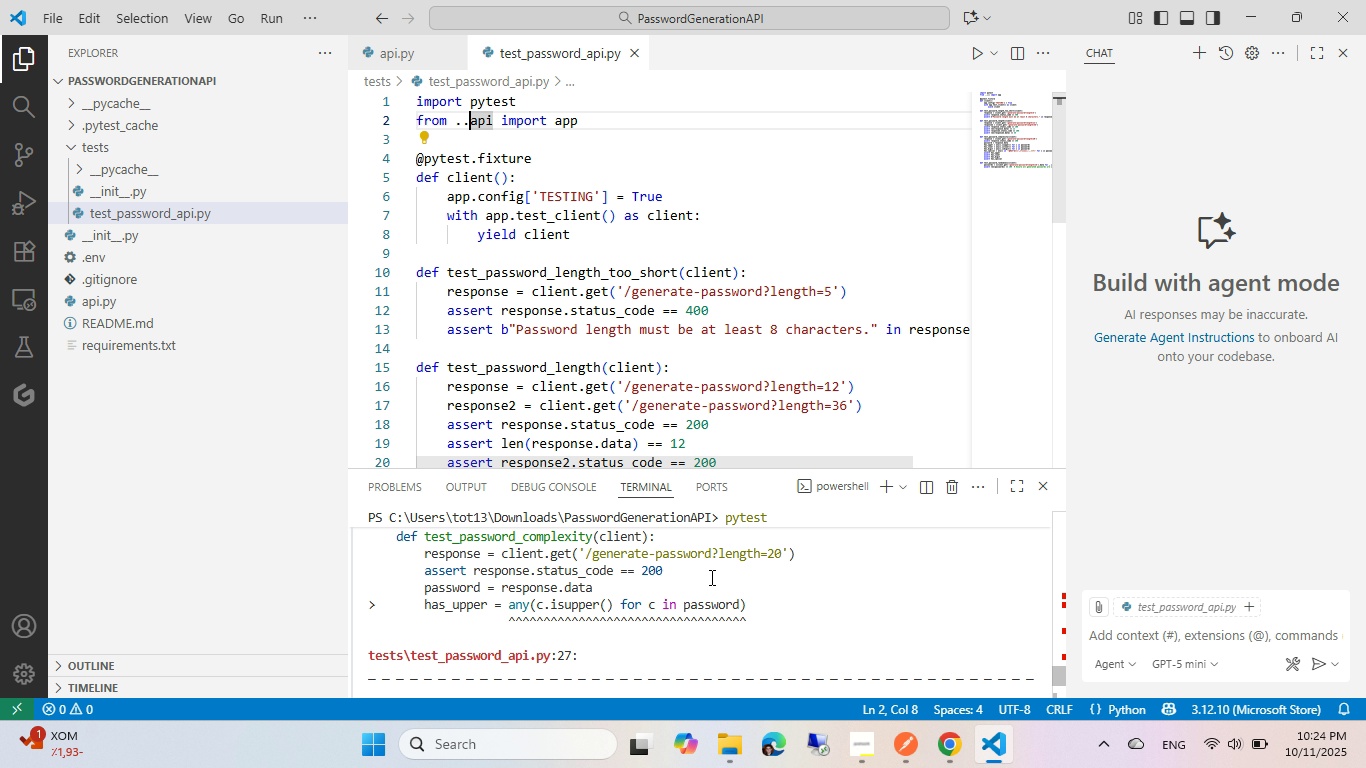 
scroll: coordinate [710, 577], scroll_direction: up, amount: 2.0
 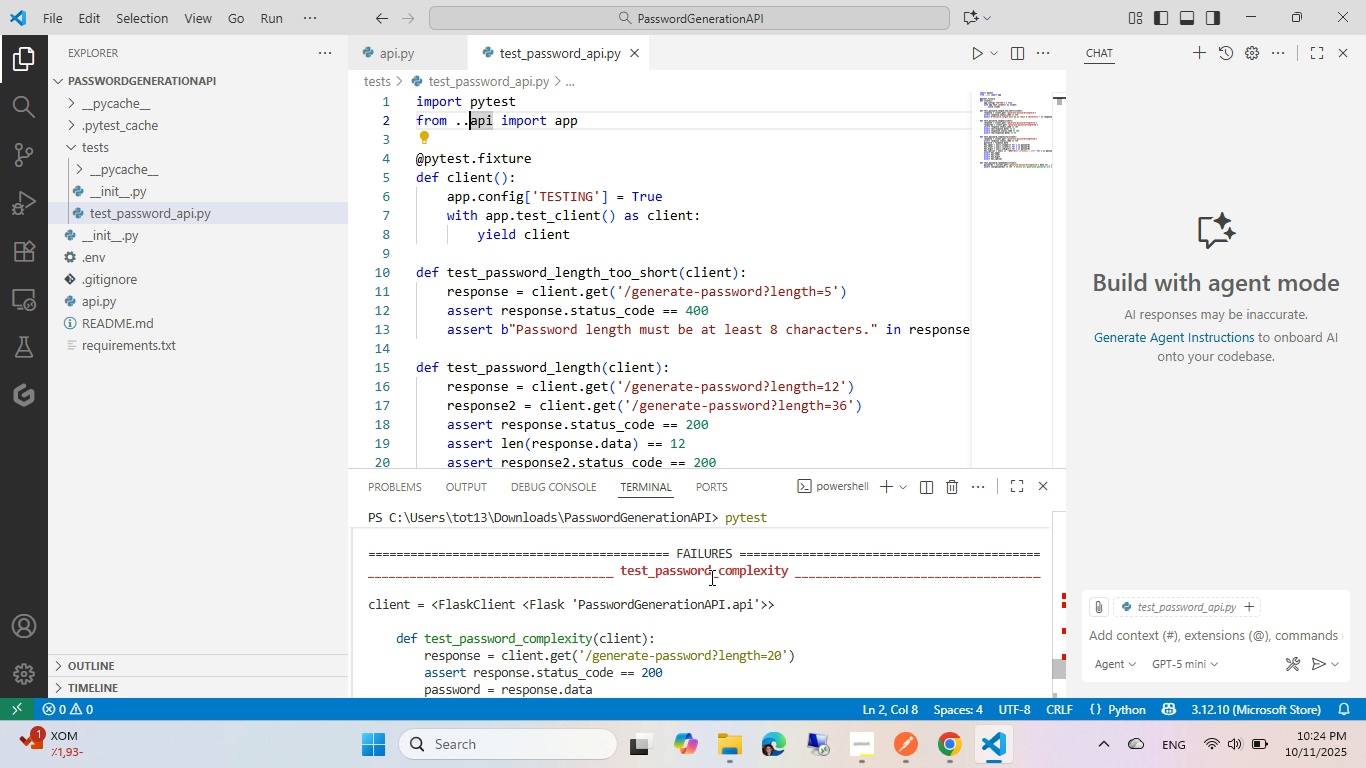 
scroll: coordinate [710, 577], scroll_direction: down, amount: 4.0
 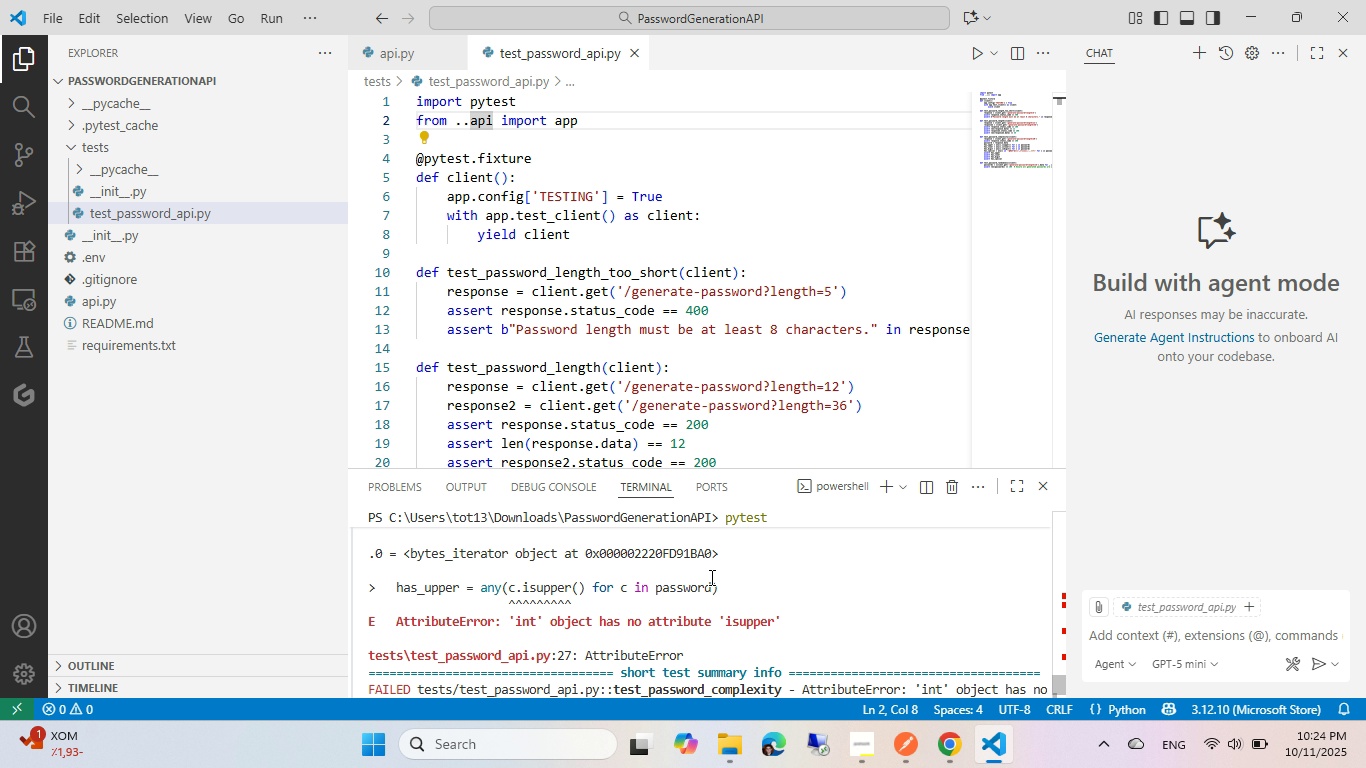 
scroll: coordinate [710, 577], scroll_direction: up, amount: 1.0
 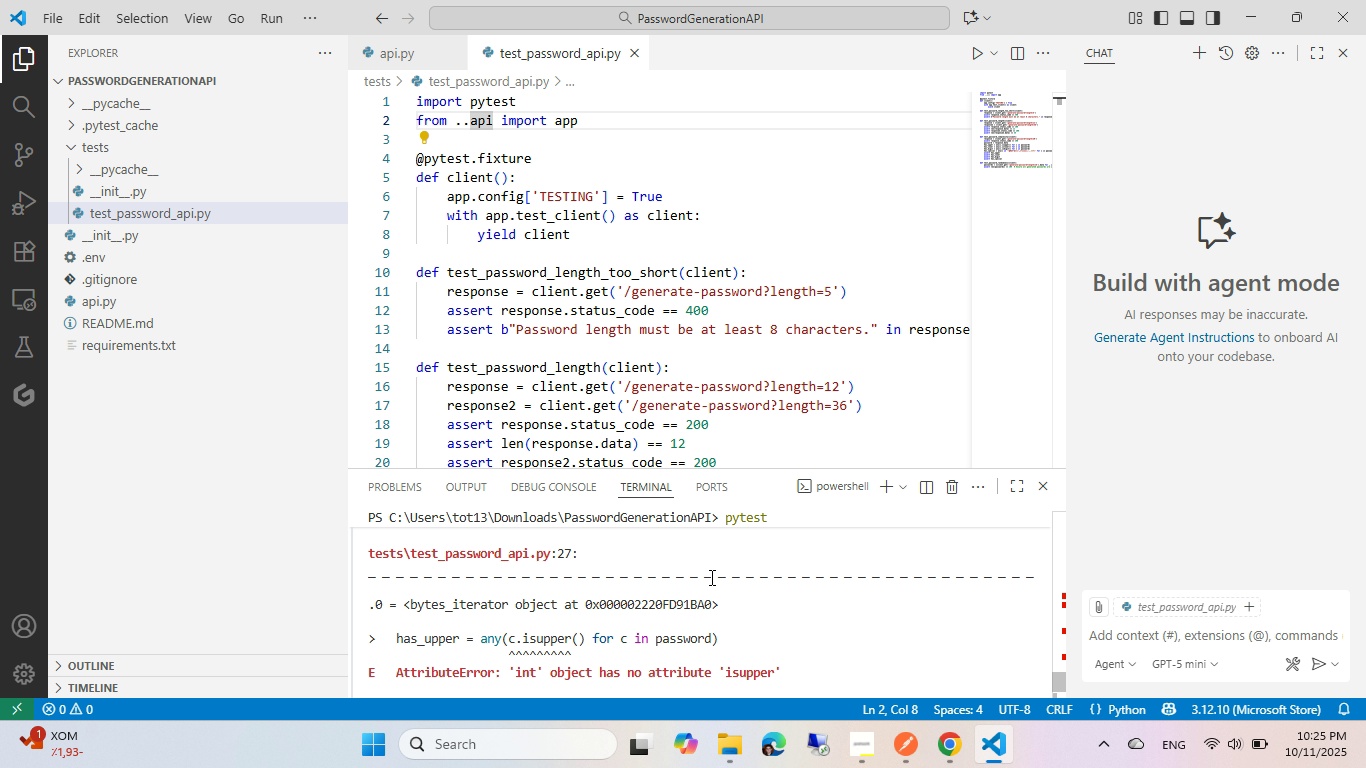 
scroll: coordinate [710, 577], scroll_direction: down, amount: 1.0
 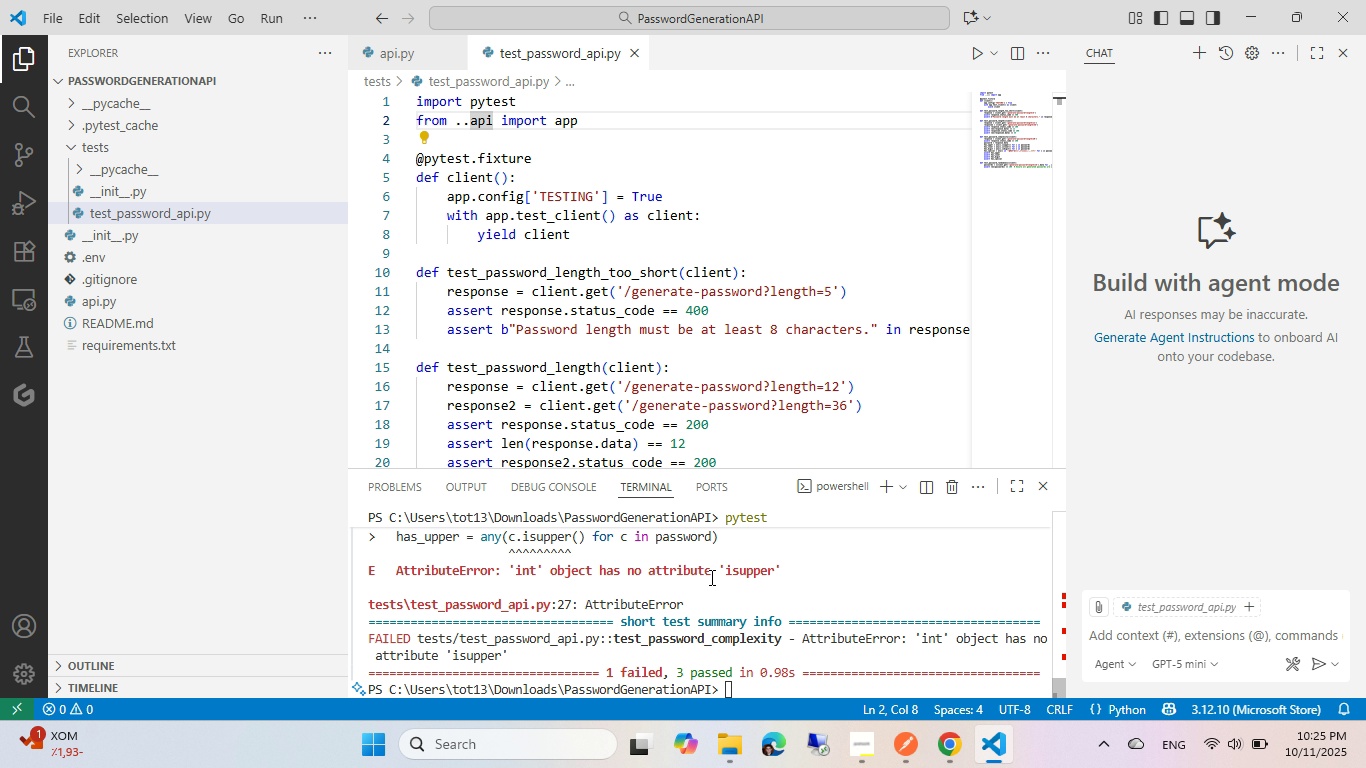 
wait(6.68)
 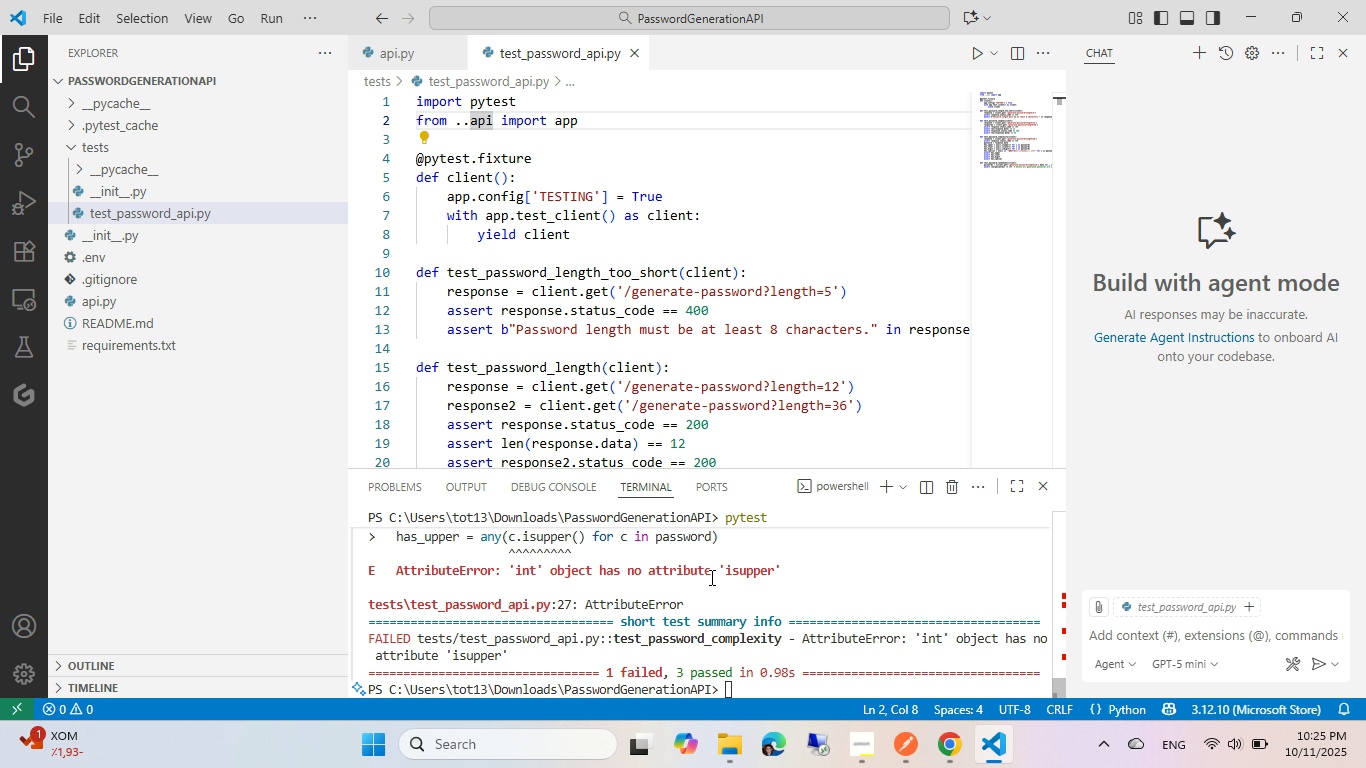 
mouse_move([626, 277])
 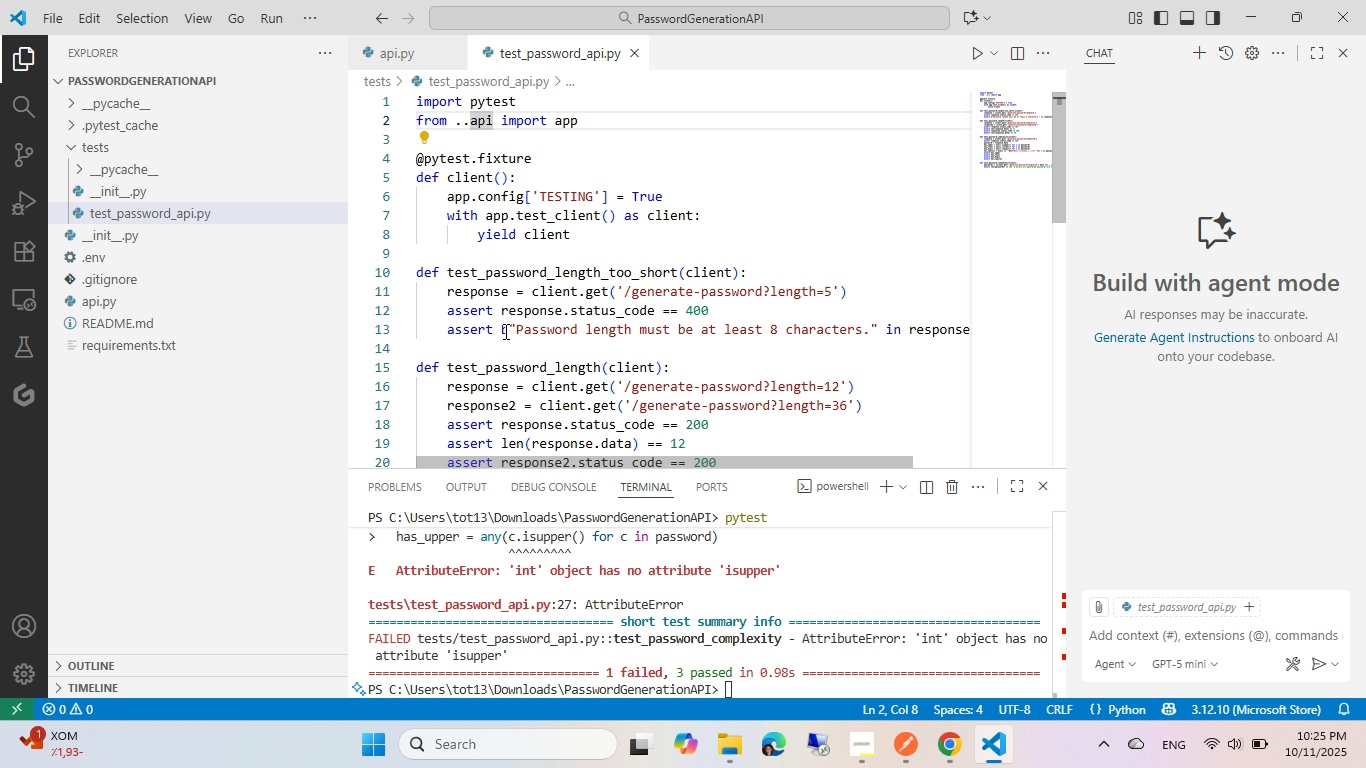 
wait(7.49)
 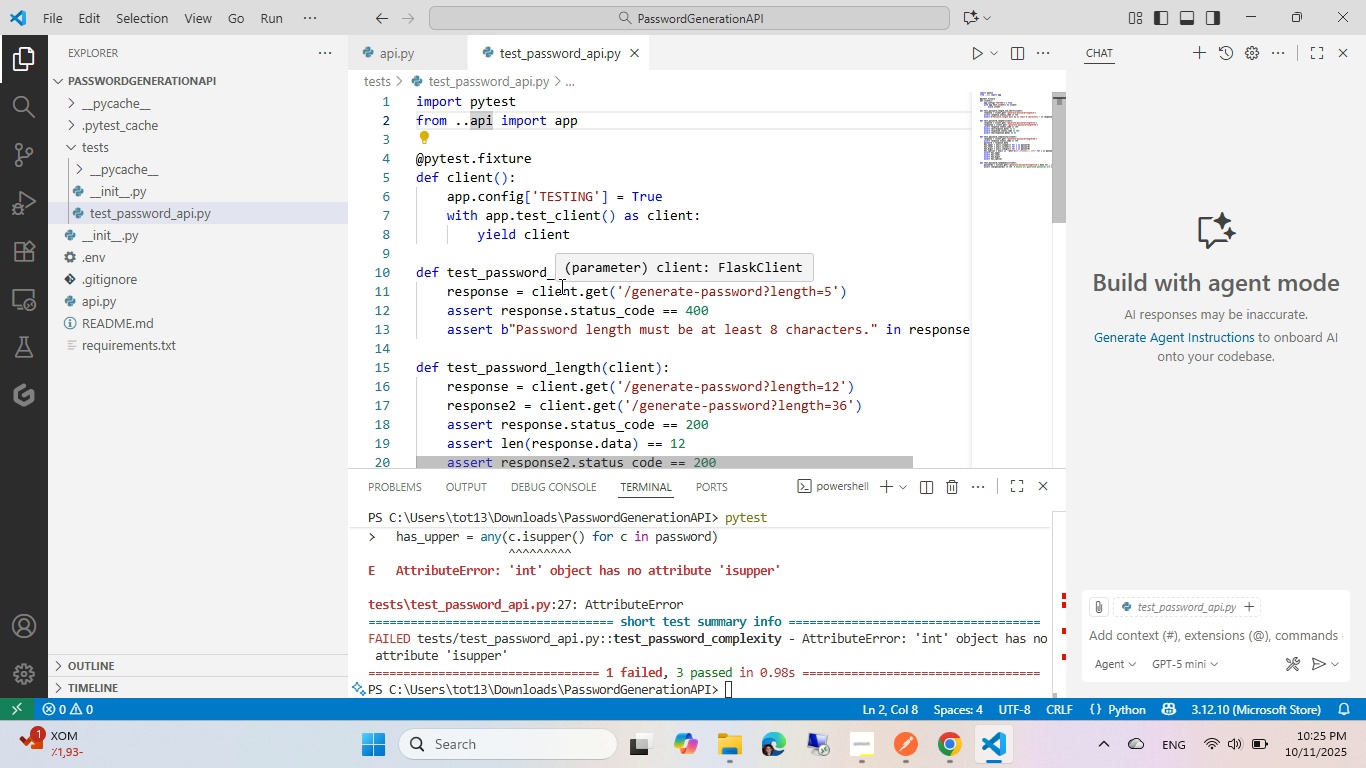 
left_click([459, 355])
 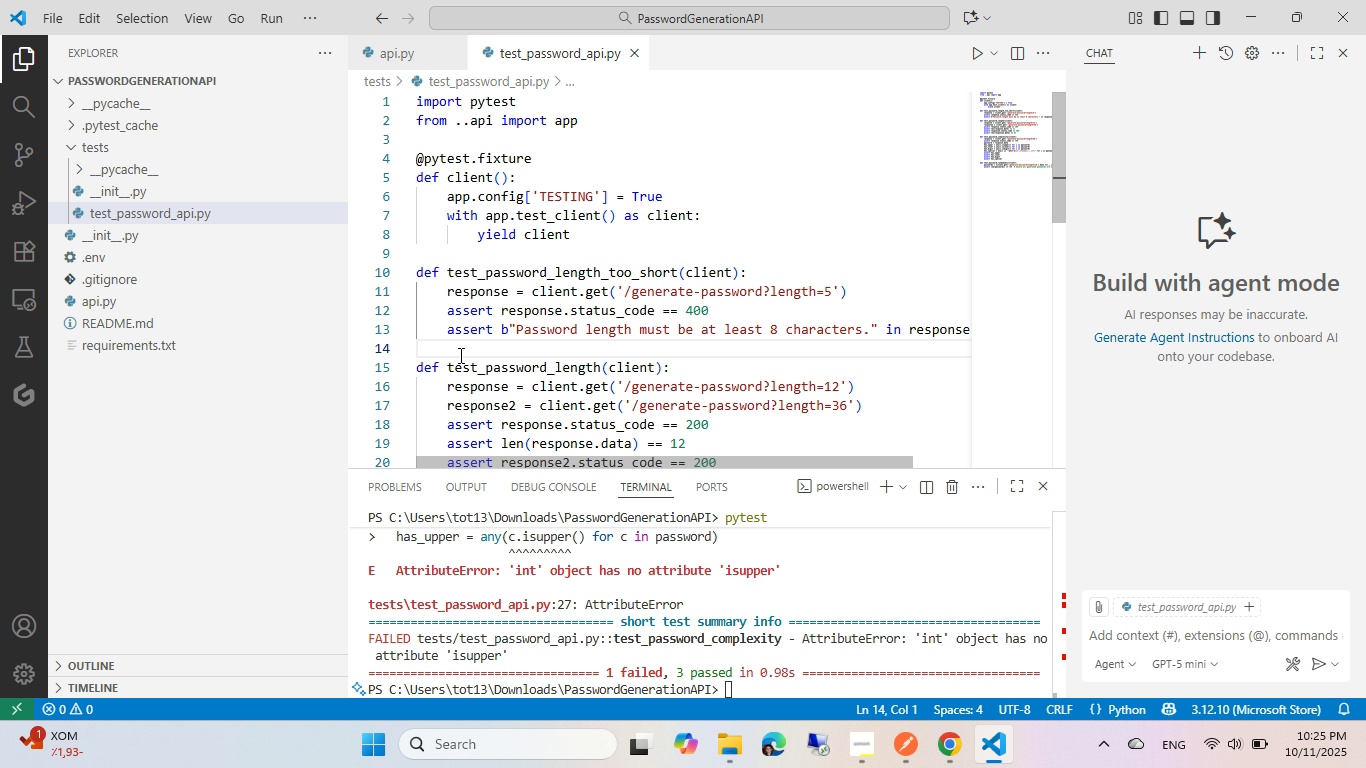 
key(Shift+End)
 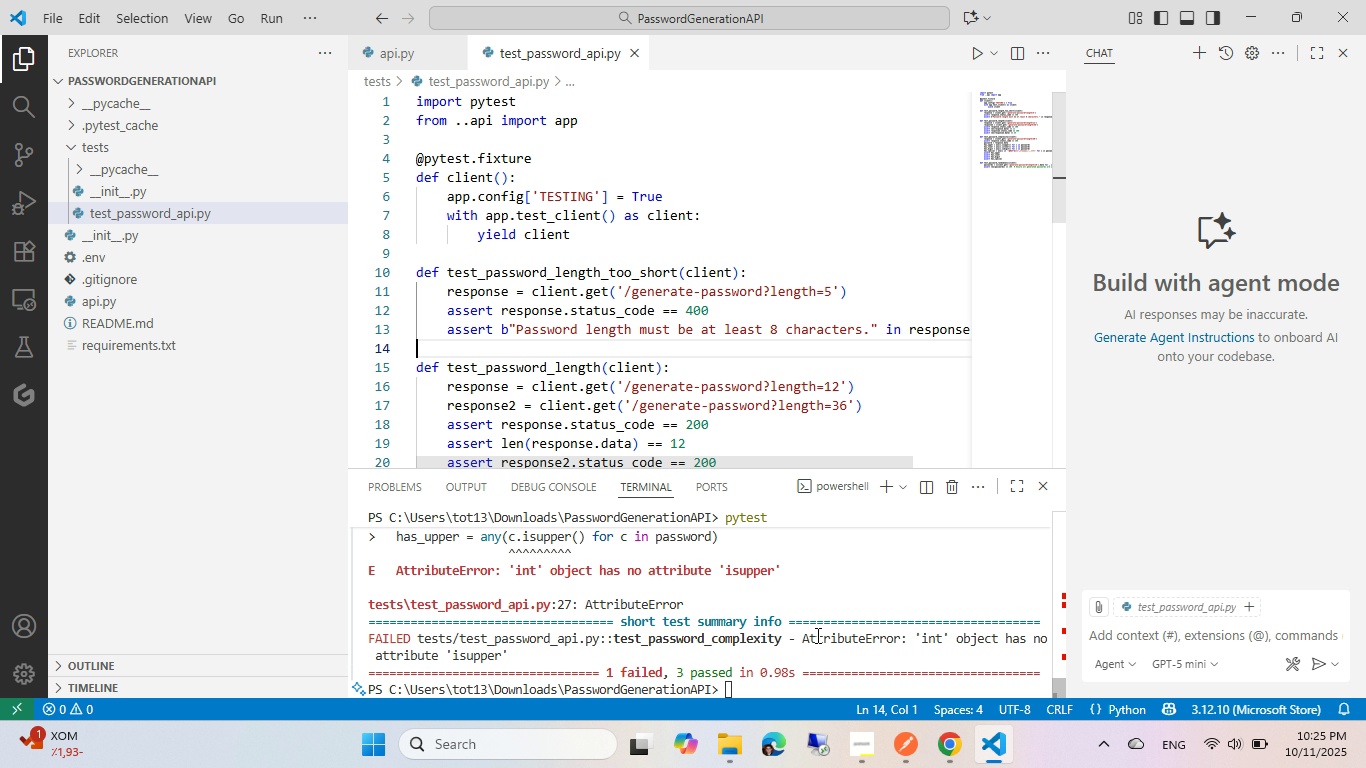 
wait(8.15)
 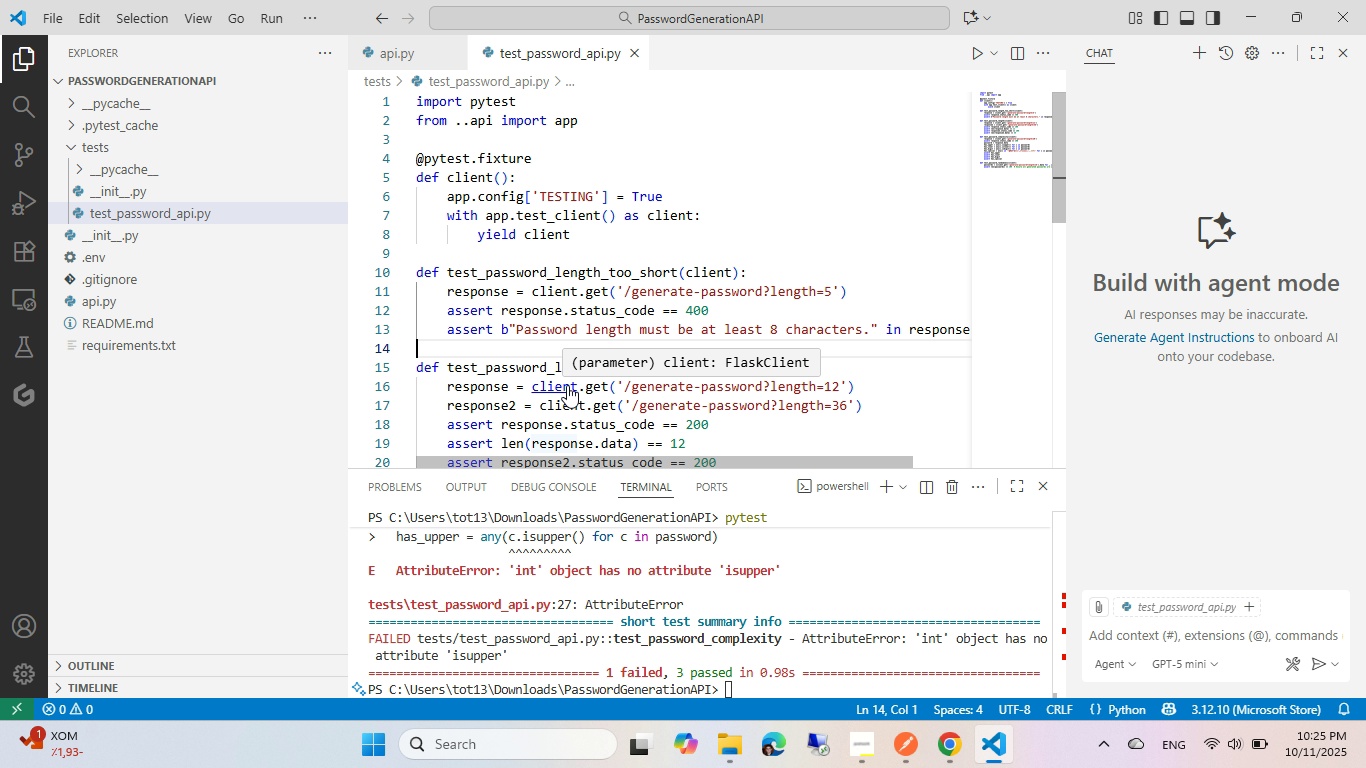 
key(Control+Shift+End)
 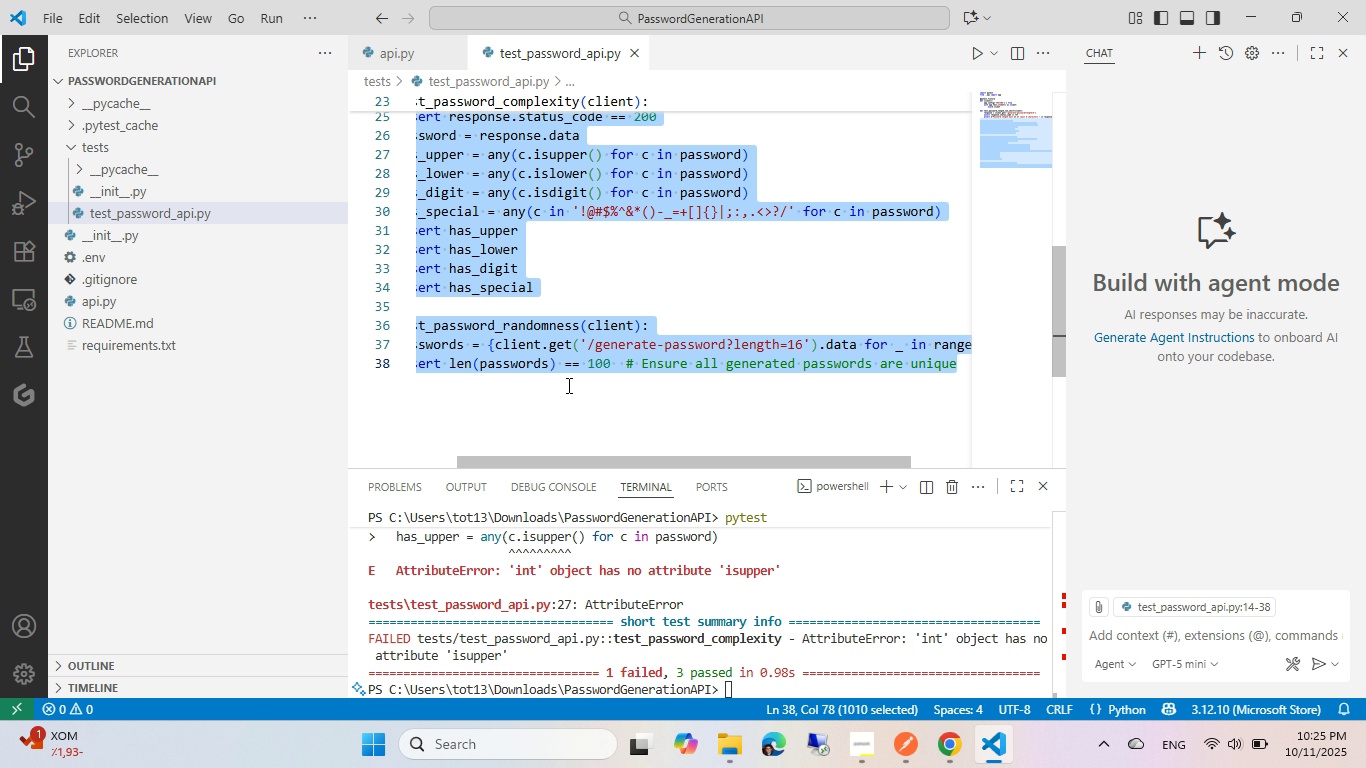 
key(Control+K)
 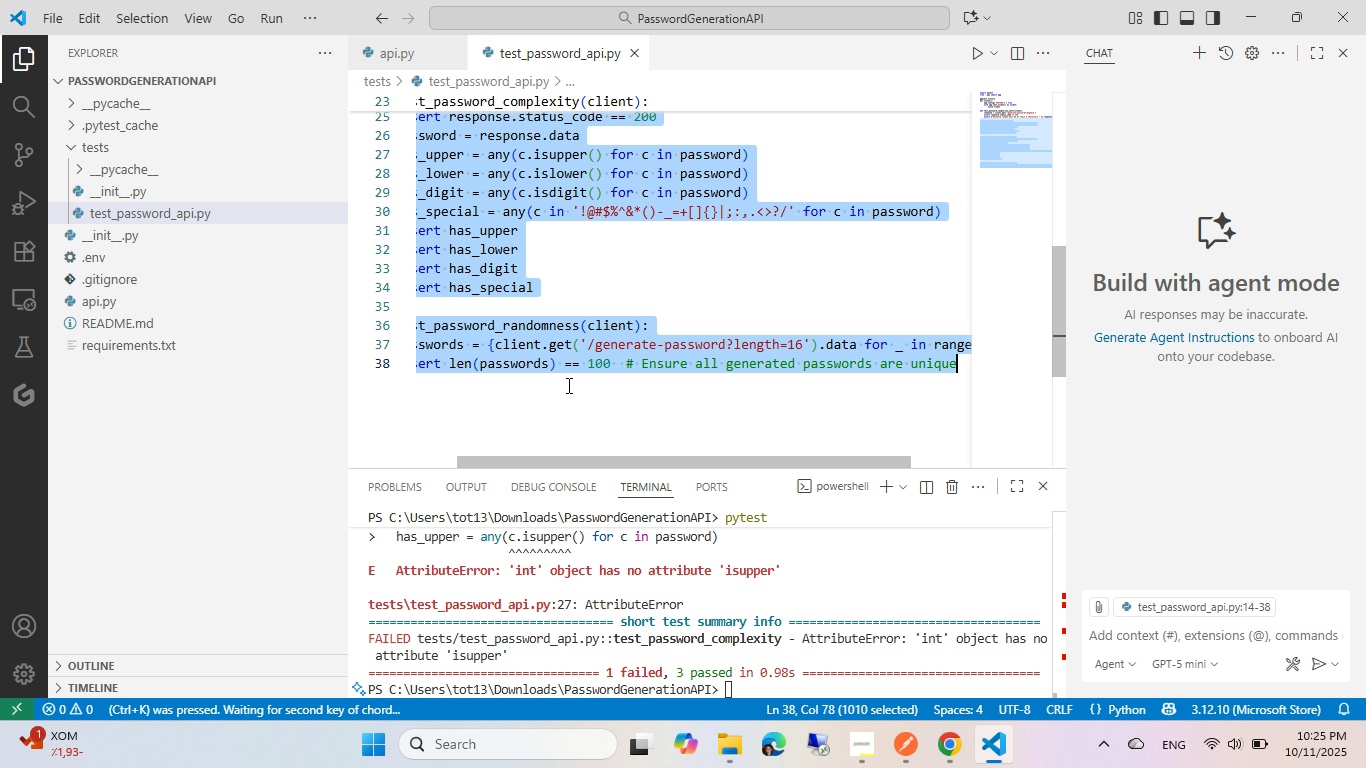 
key(Control+C)
 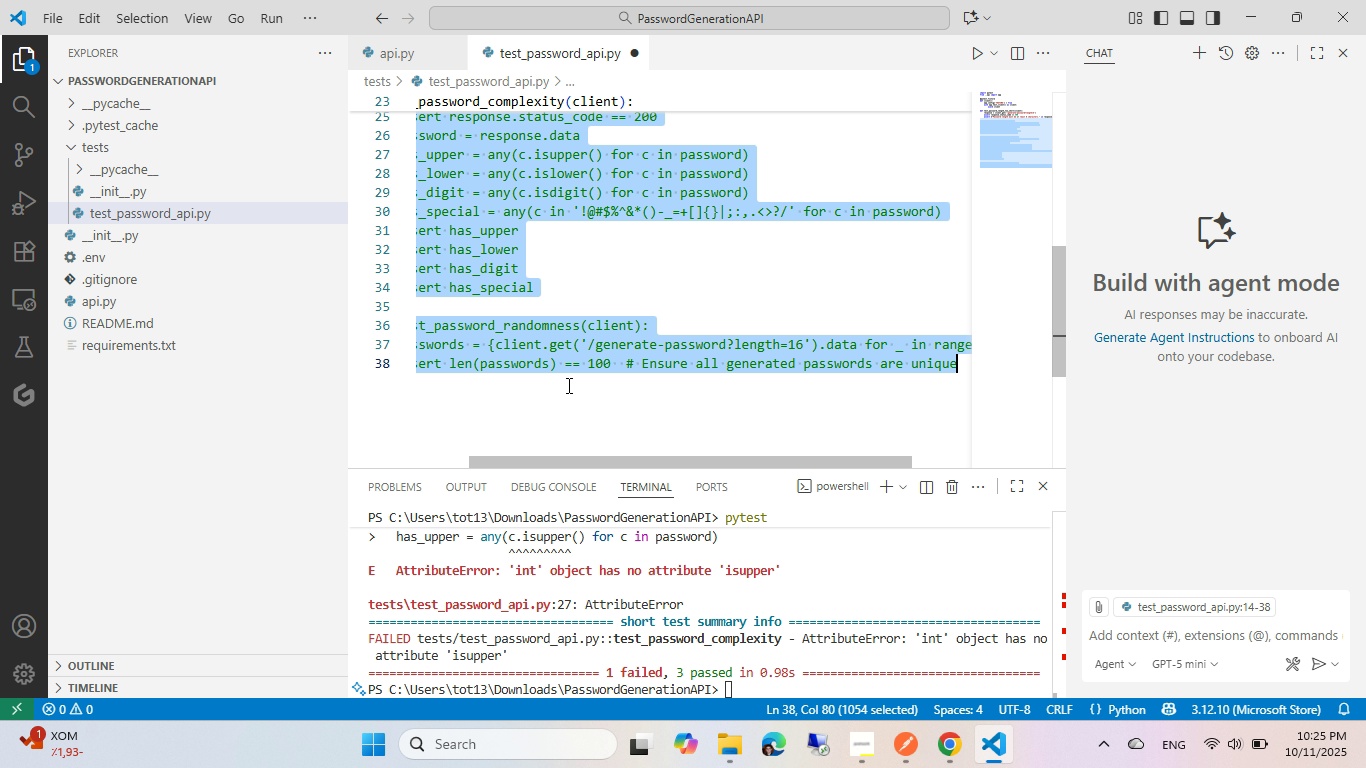 
key(Control+S)
 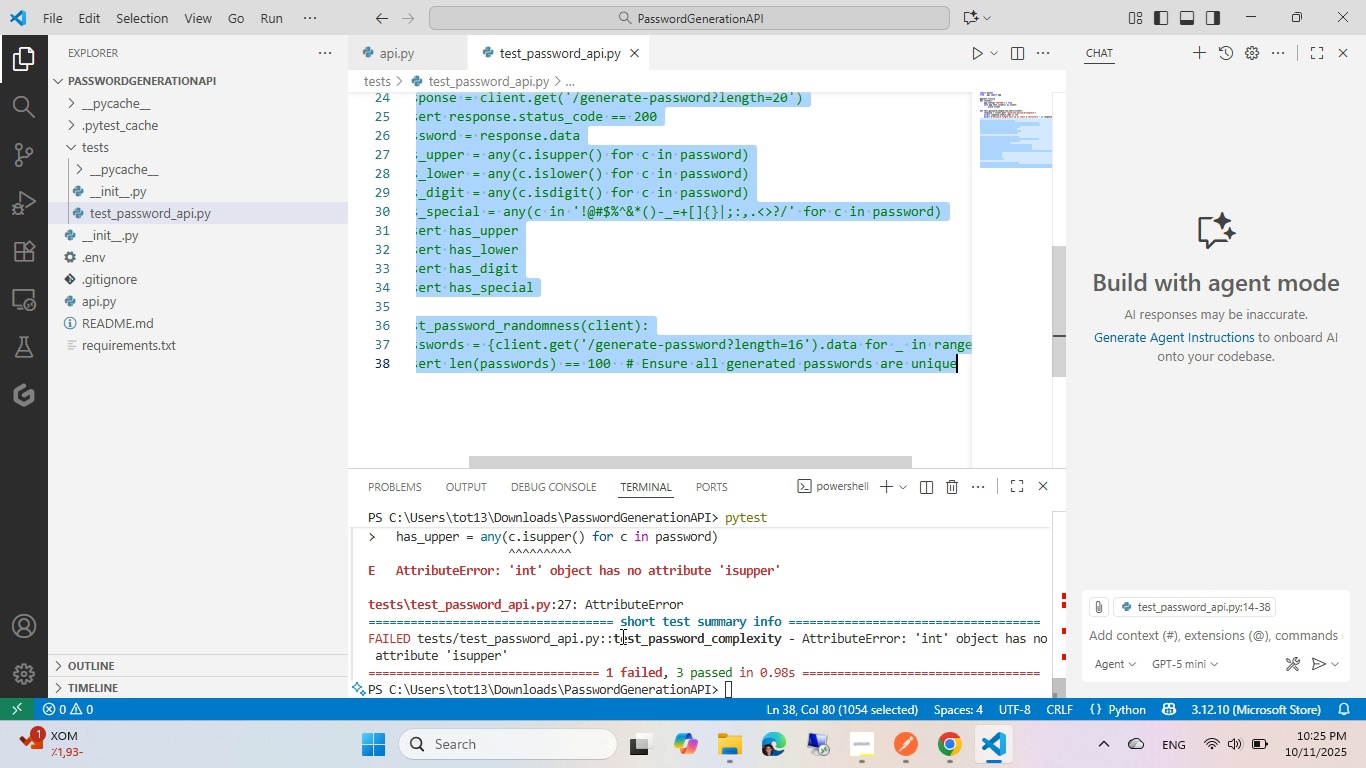 
left_click([621, 636])
 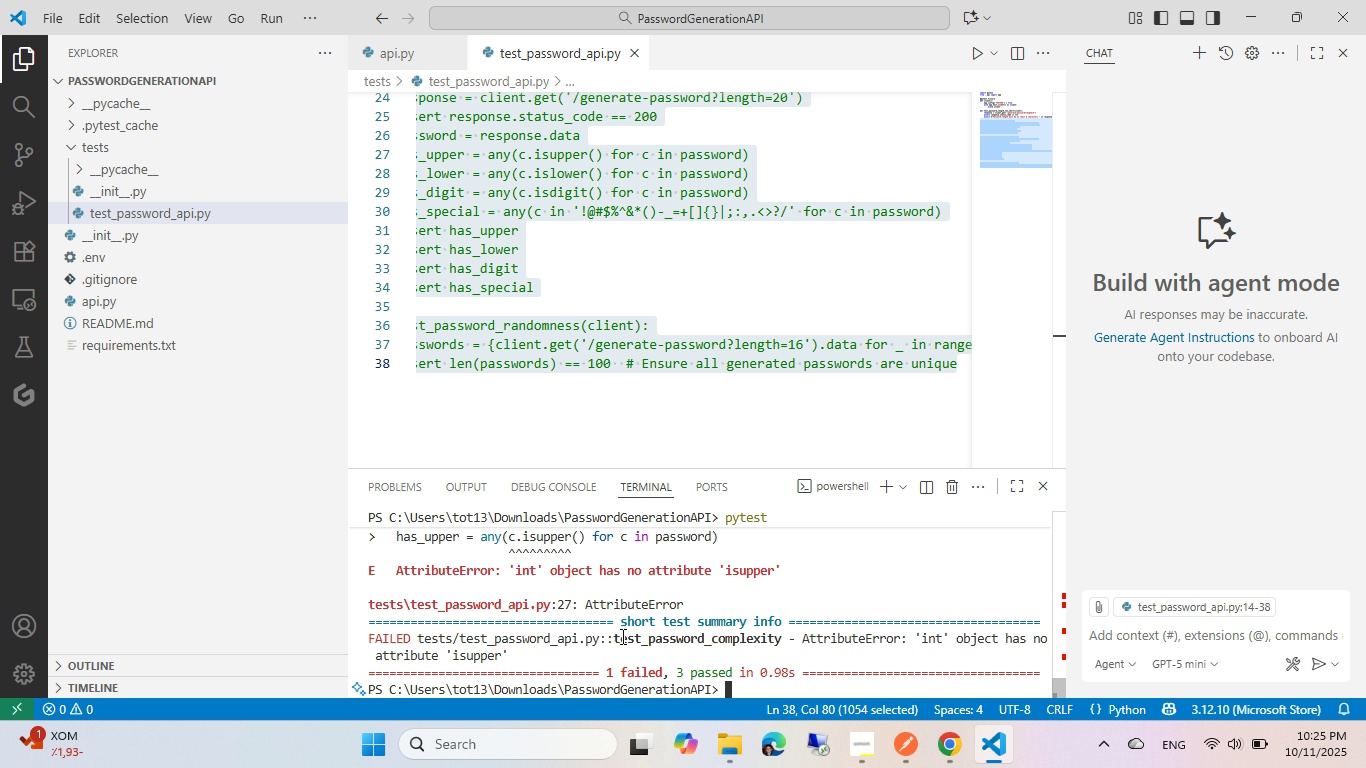 
key(ArrowUp)
 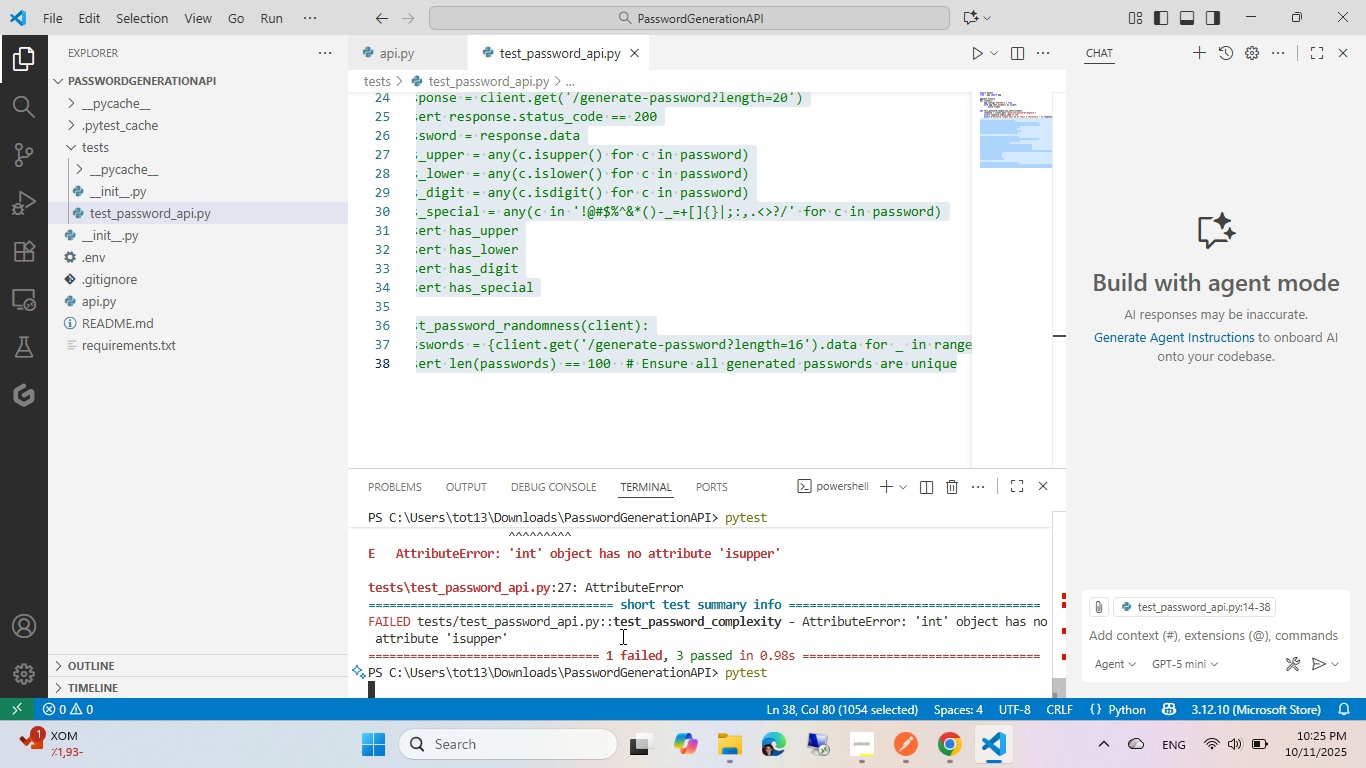 
key(Enter)
 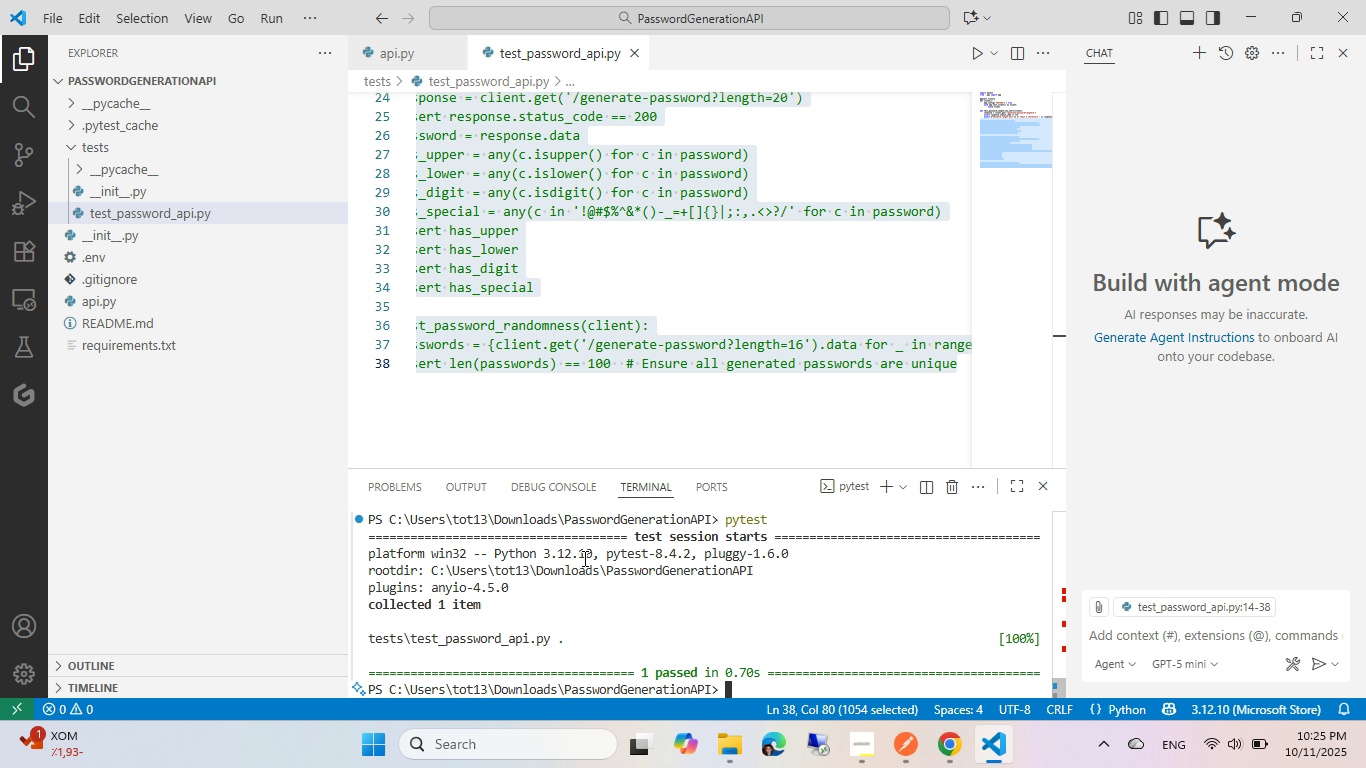 
scroll: coordinate [594, 300], scroll_direction: up, amount: 6.0
 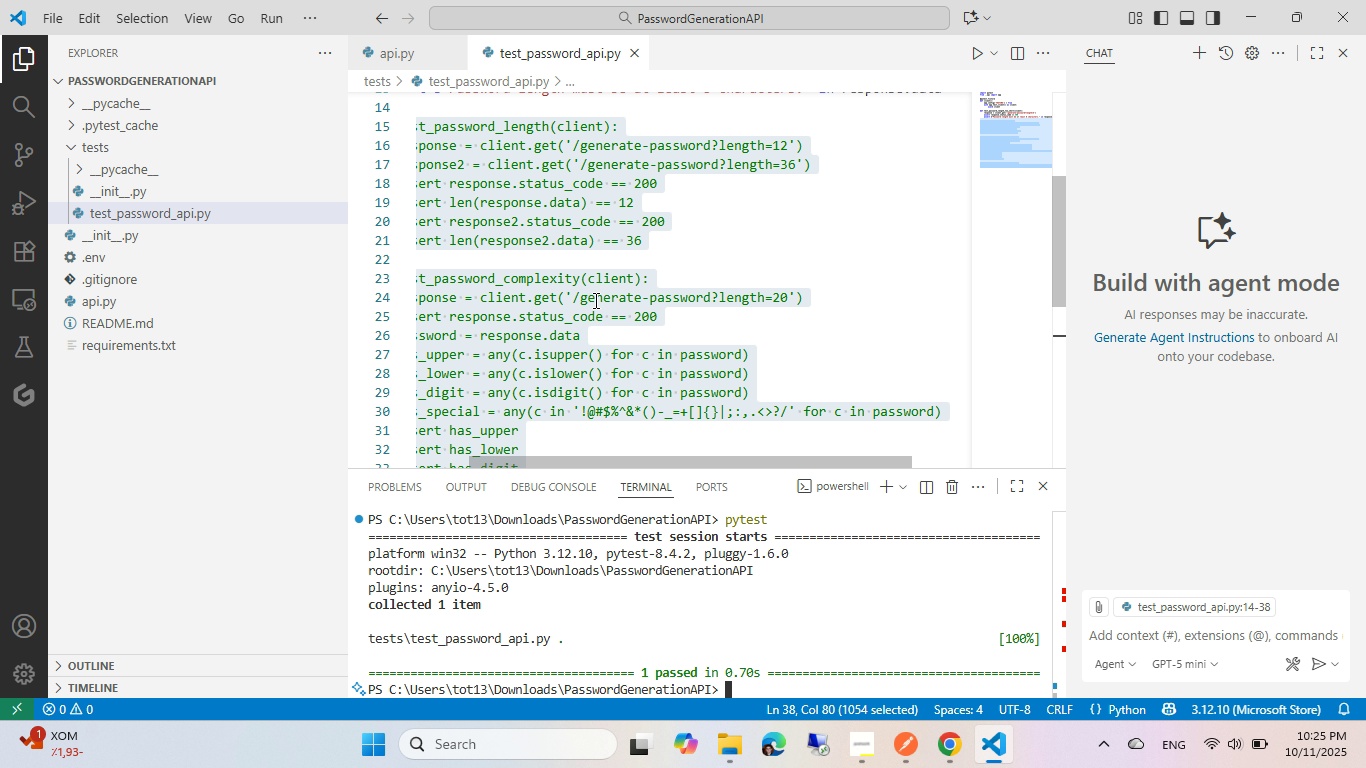 
scroll: coordinate [594, 300], scroll_direction: down, amount: 3.0
 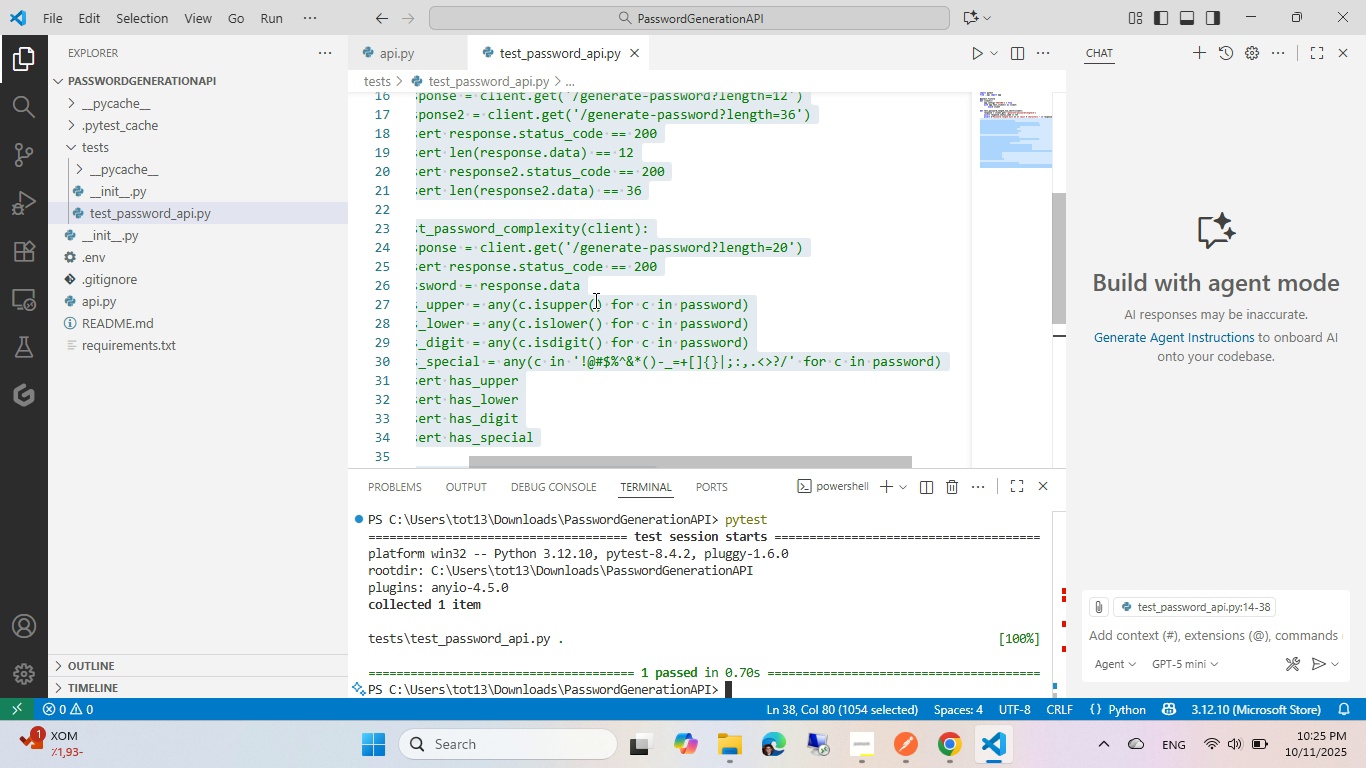 
scroll: coordinate [594, 300], scroll_direction: up, amount: 5.0
 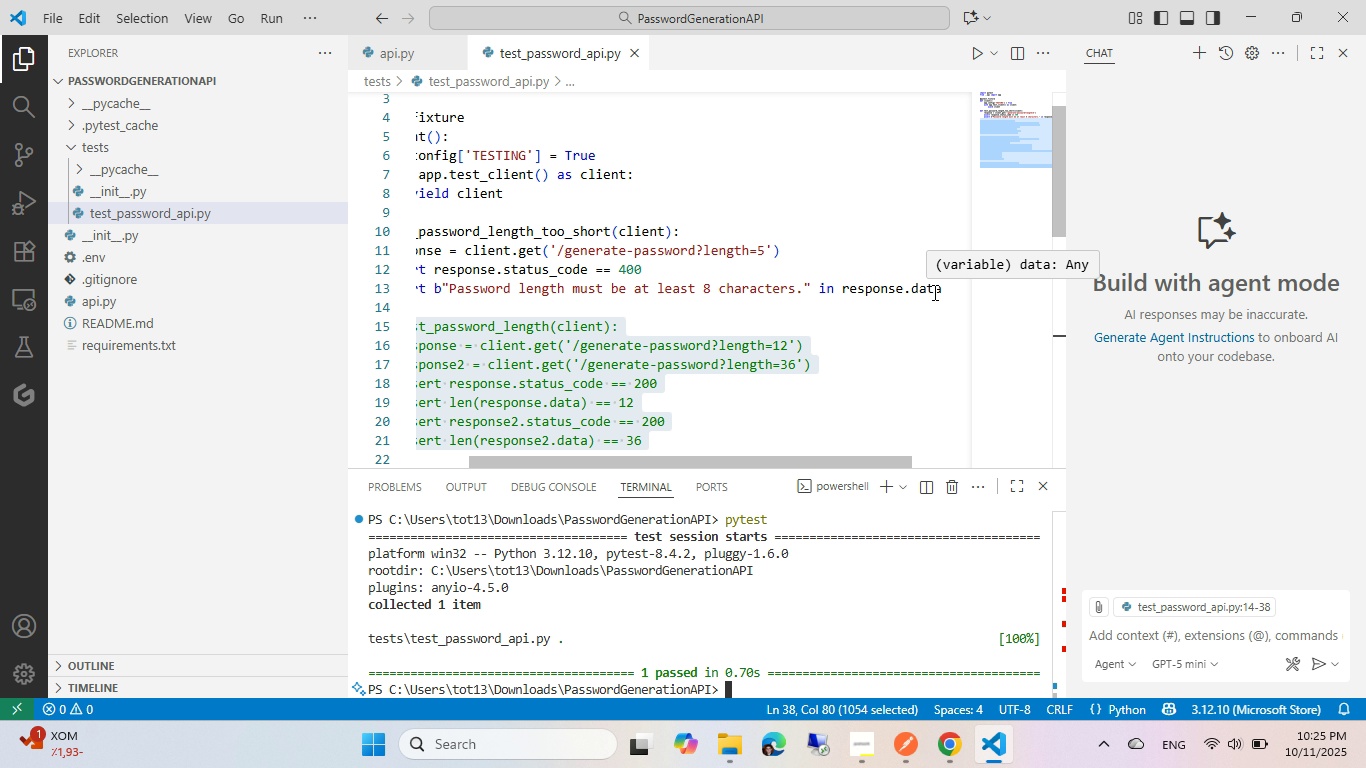 
left_click_drag(start_coordinate=[844, 457], to_coordinate=[795, 463])
 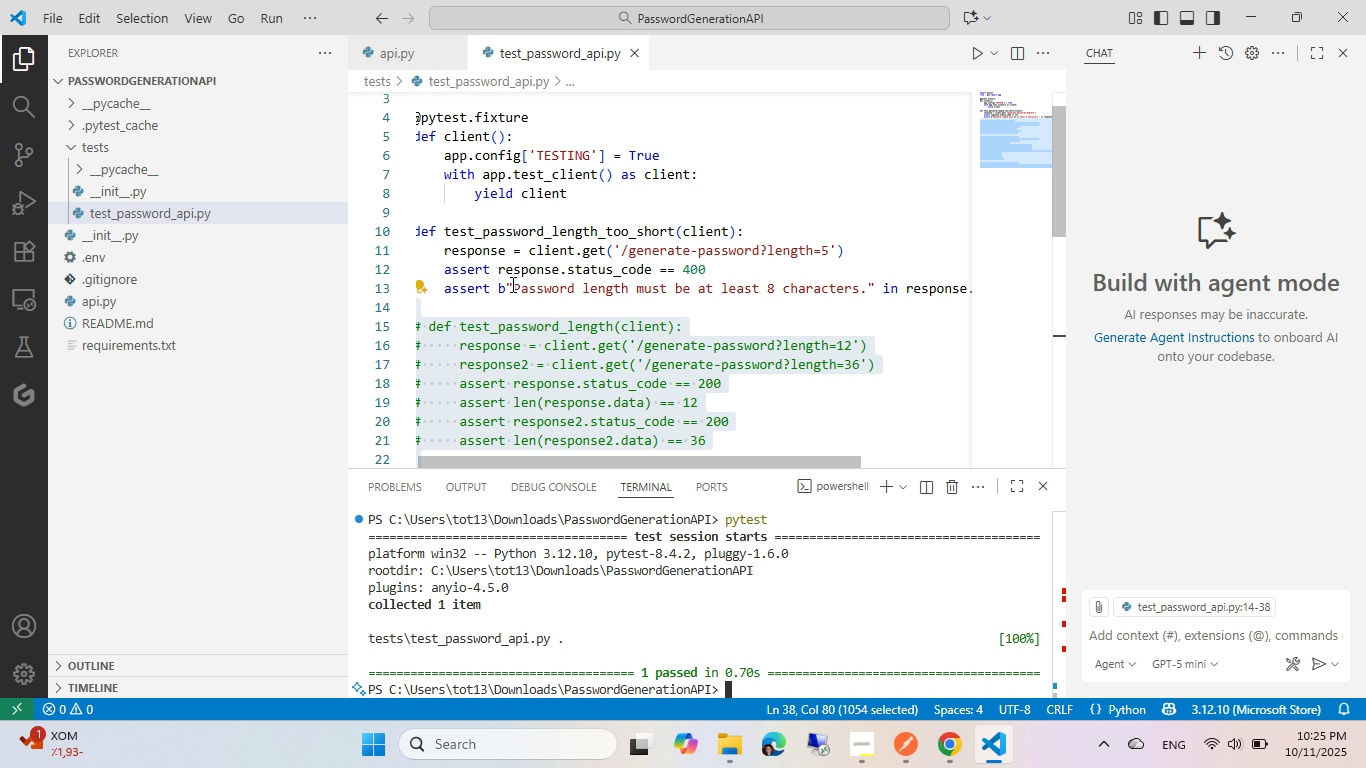 
left_click([506, 283])
 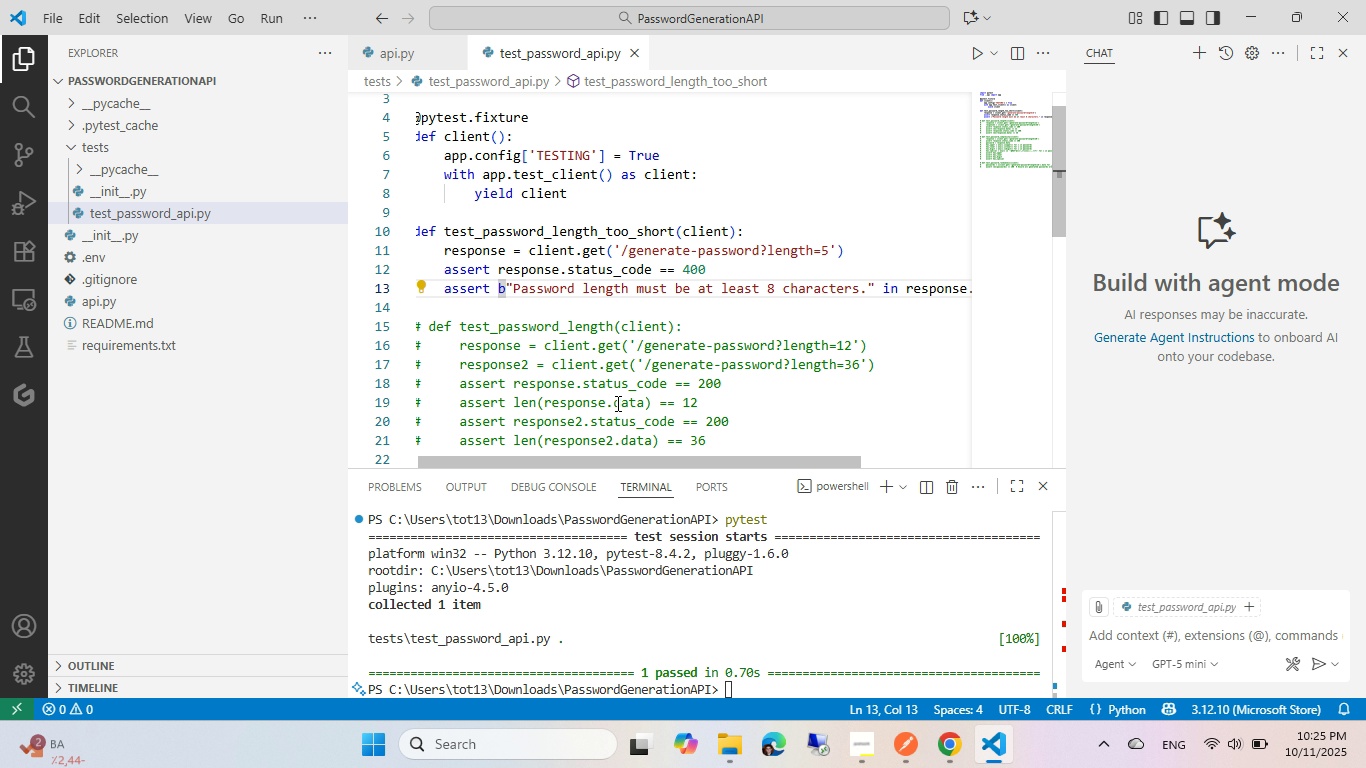 
key(Backspace)
 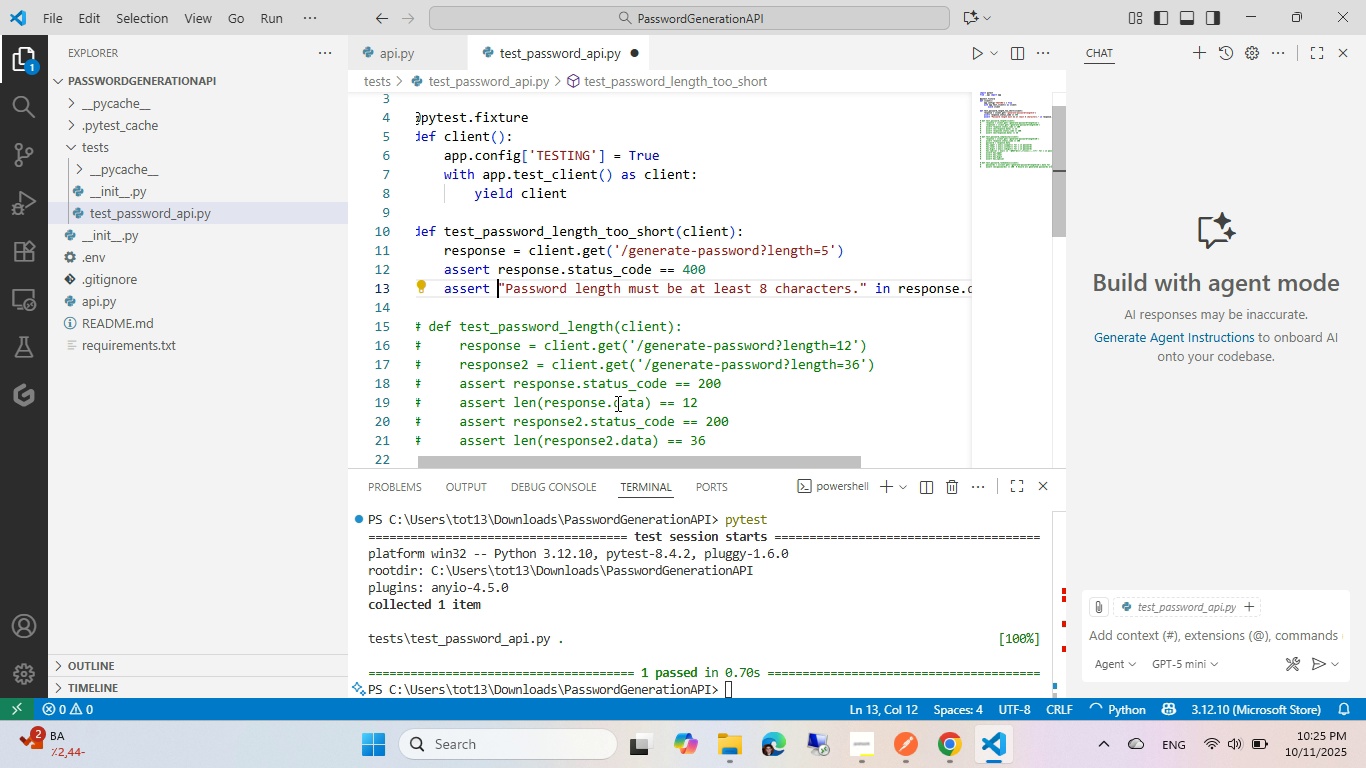 
key(Control+ControlLeft)
 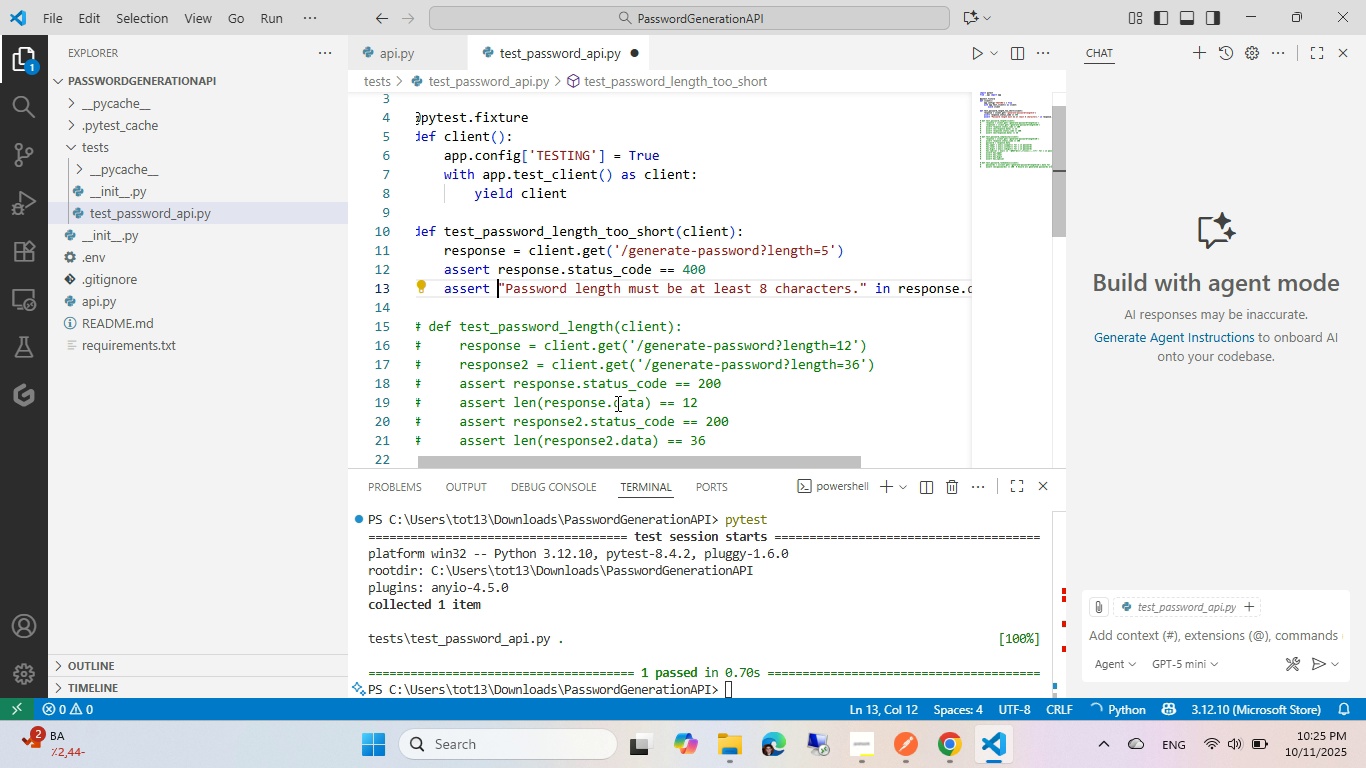 
key(Control+S)
 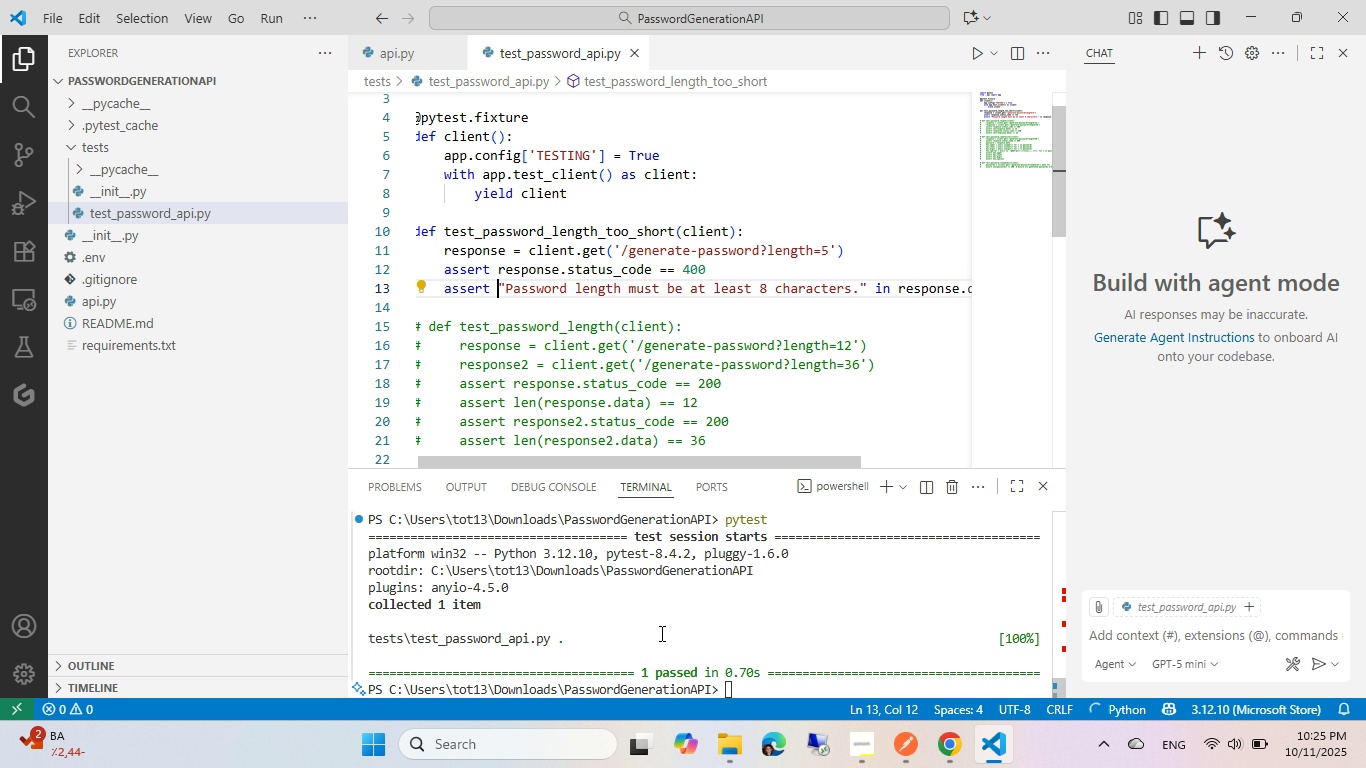 
left_click([660, 633])
 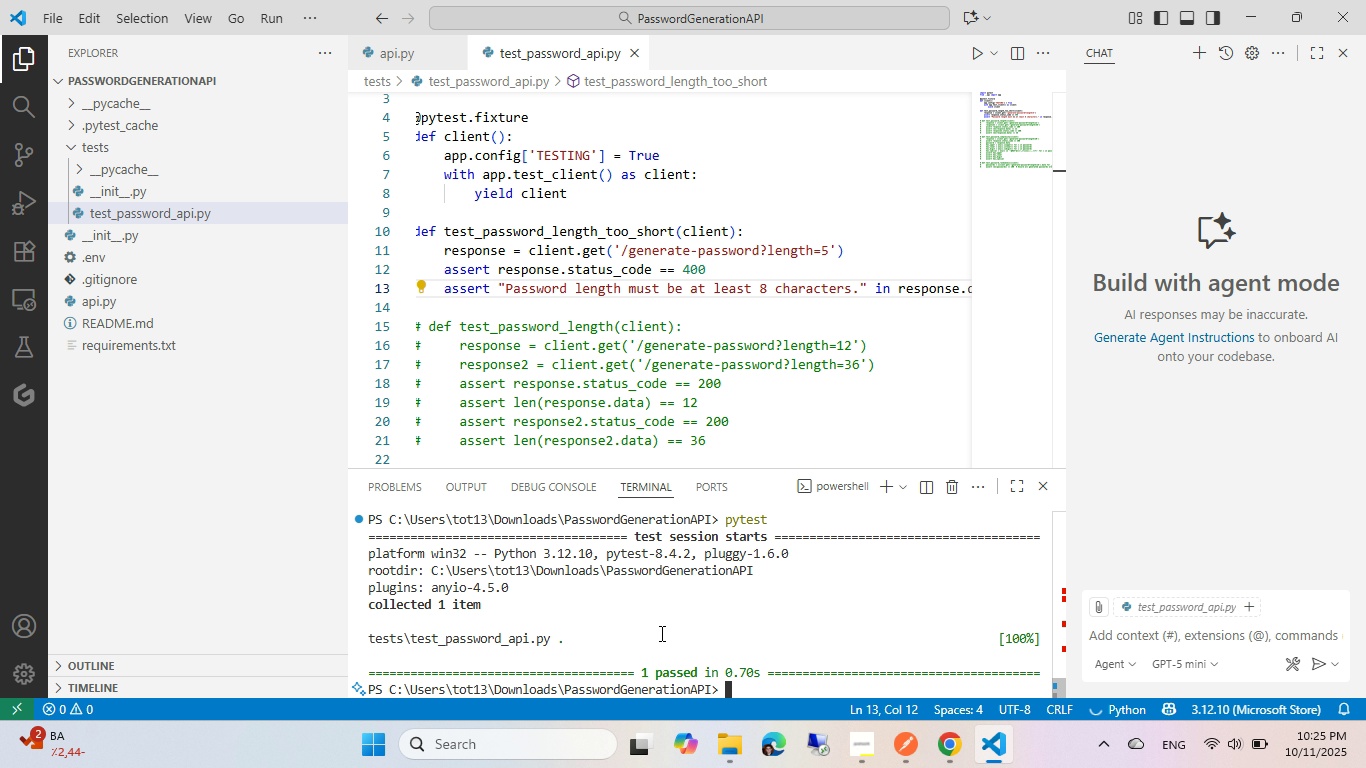 
key(Control+ArrowUp)
 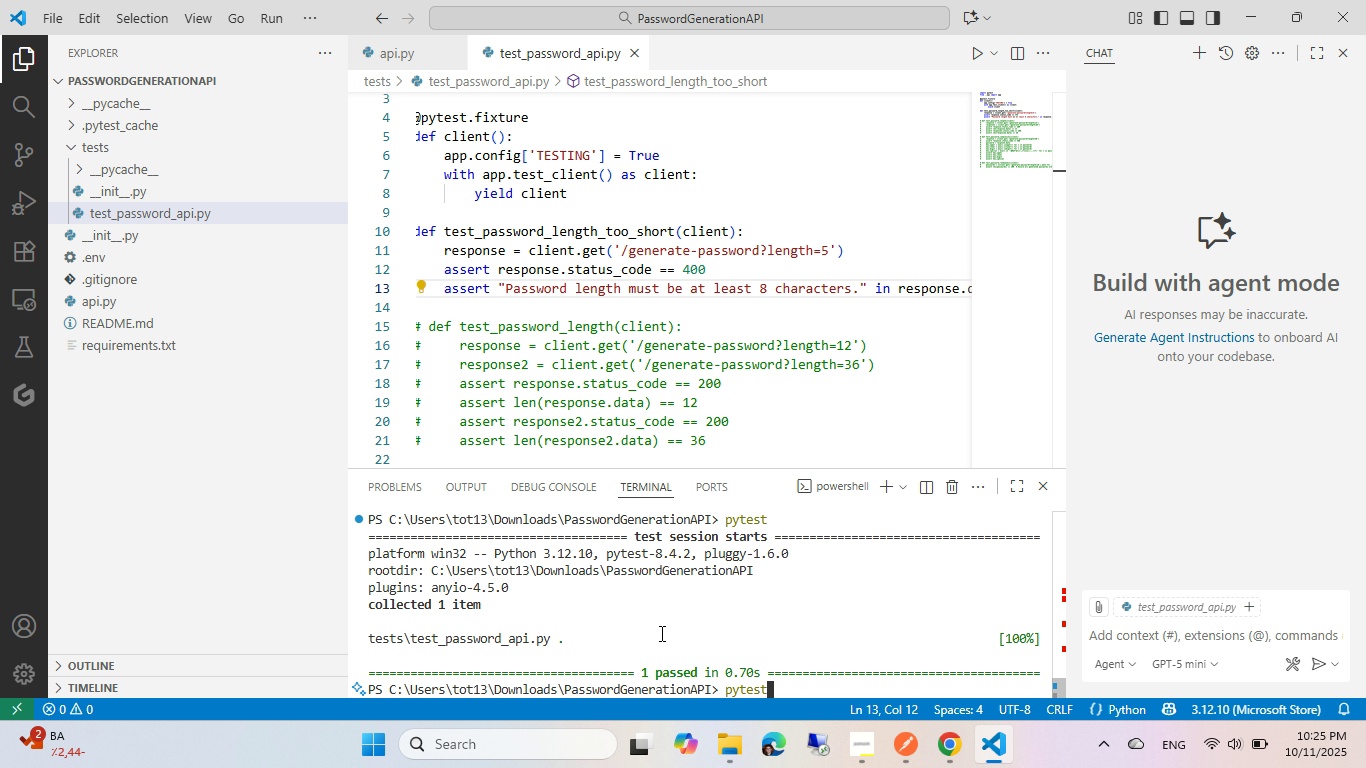 
key(Enter)
 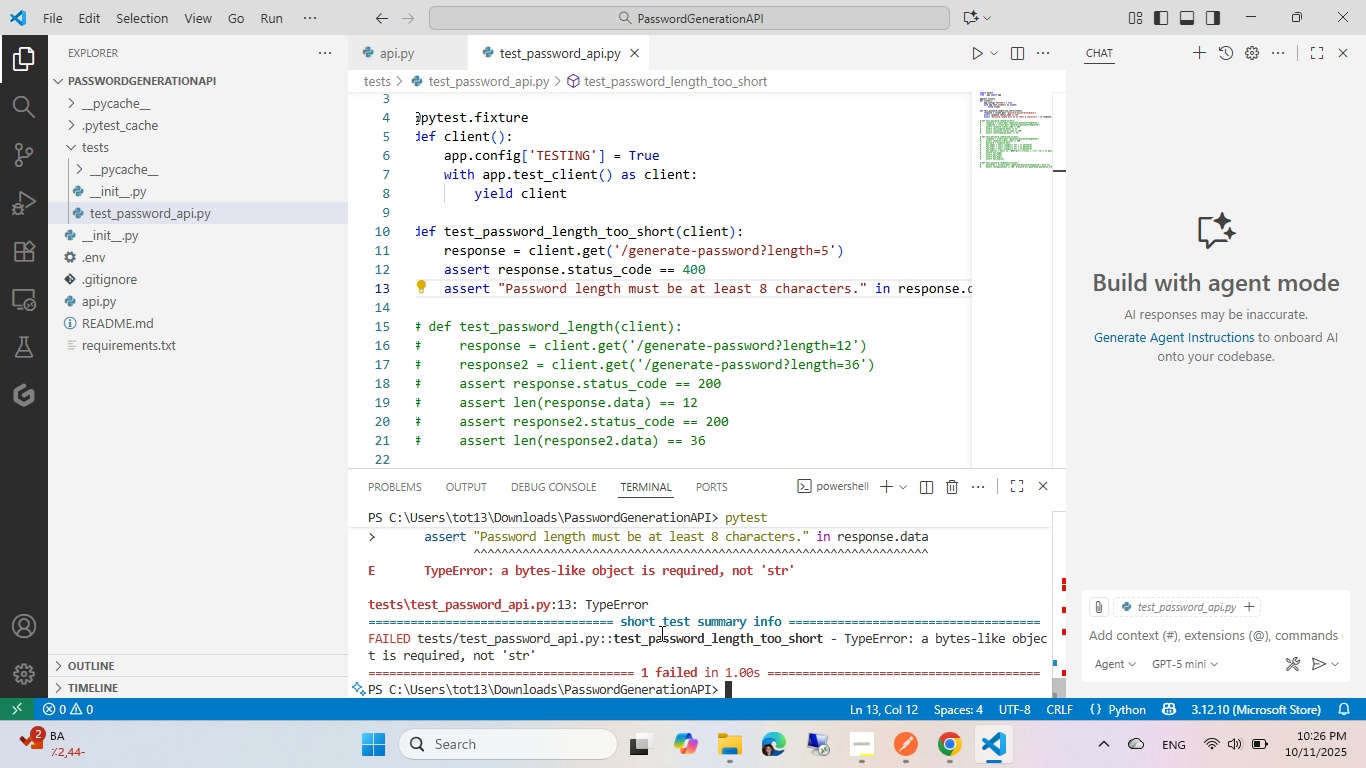 
wait(20.18)
 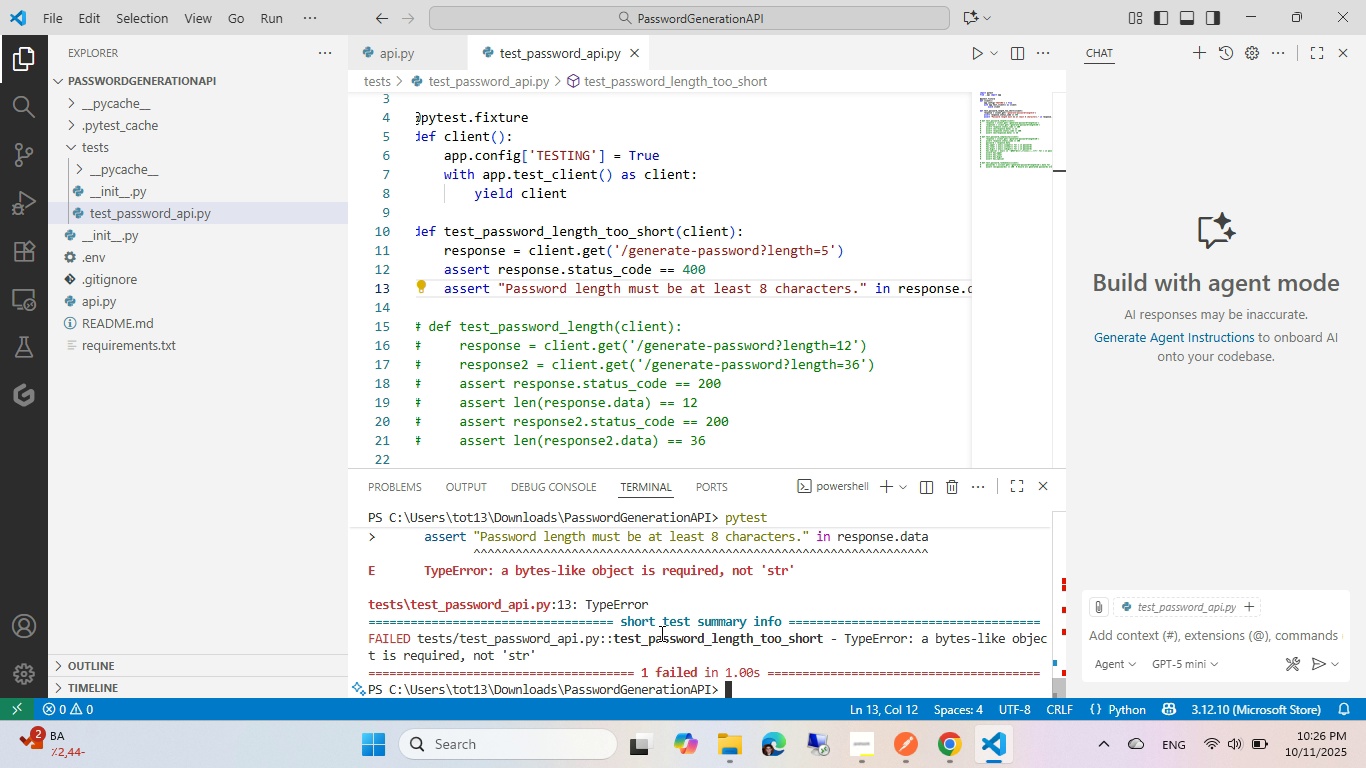 
left_click([613, 288])
 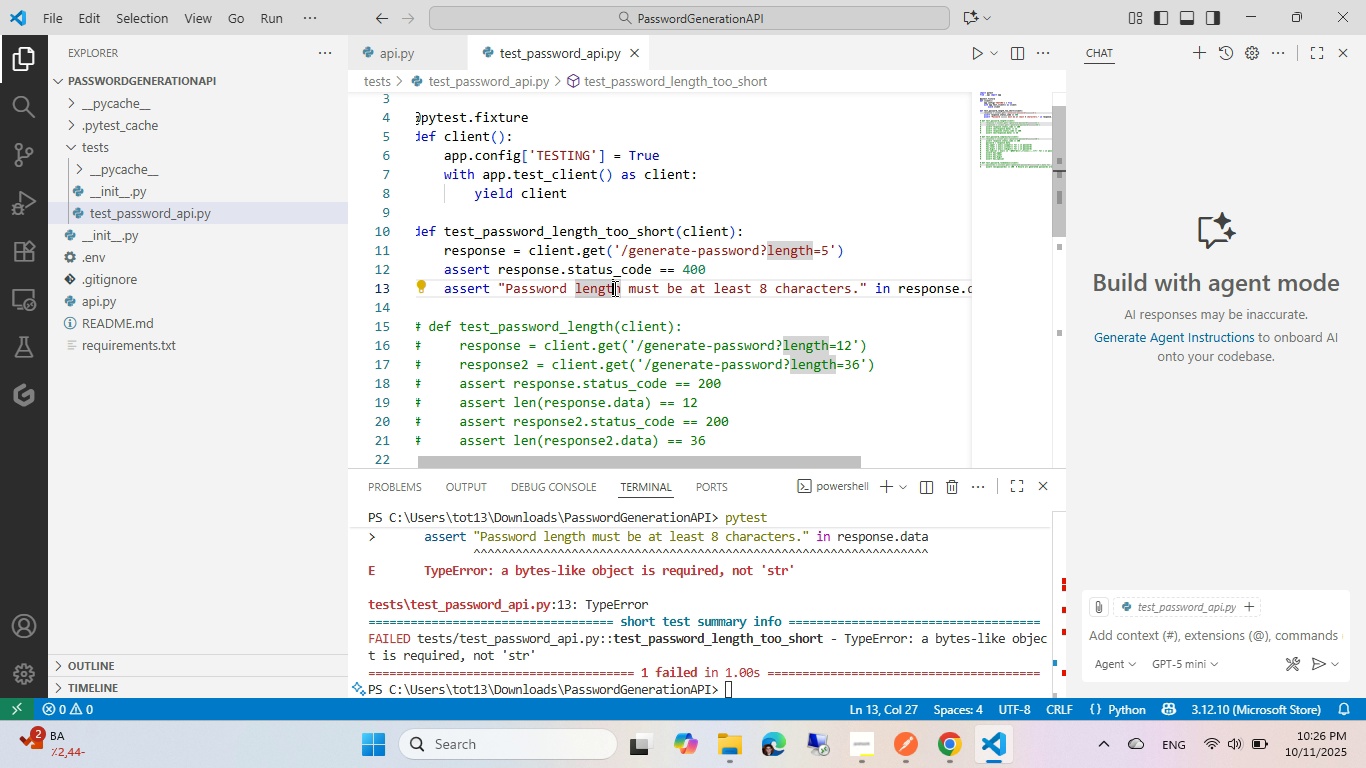 
key(Z)
 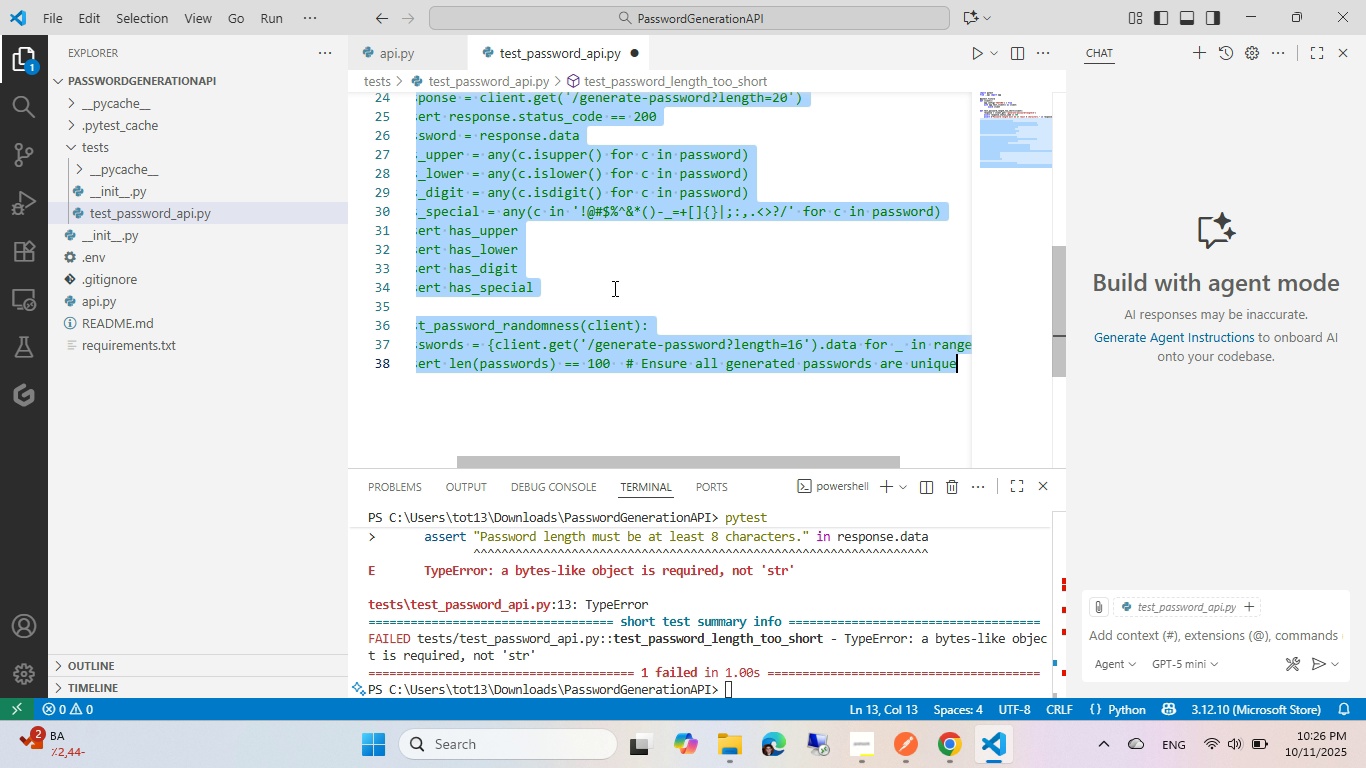 
key(Control+Z)
 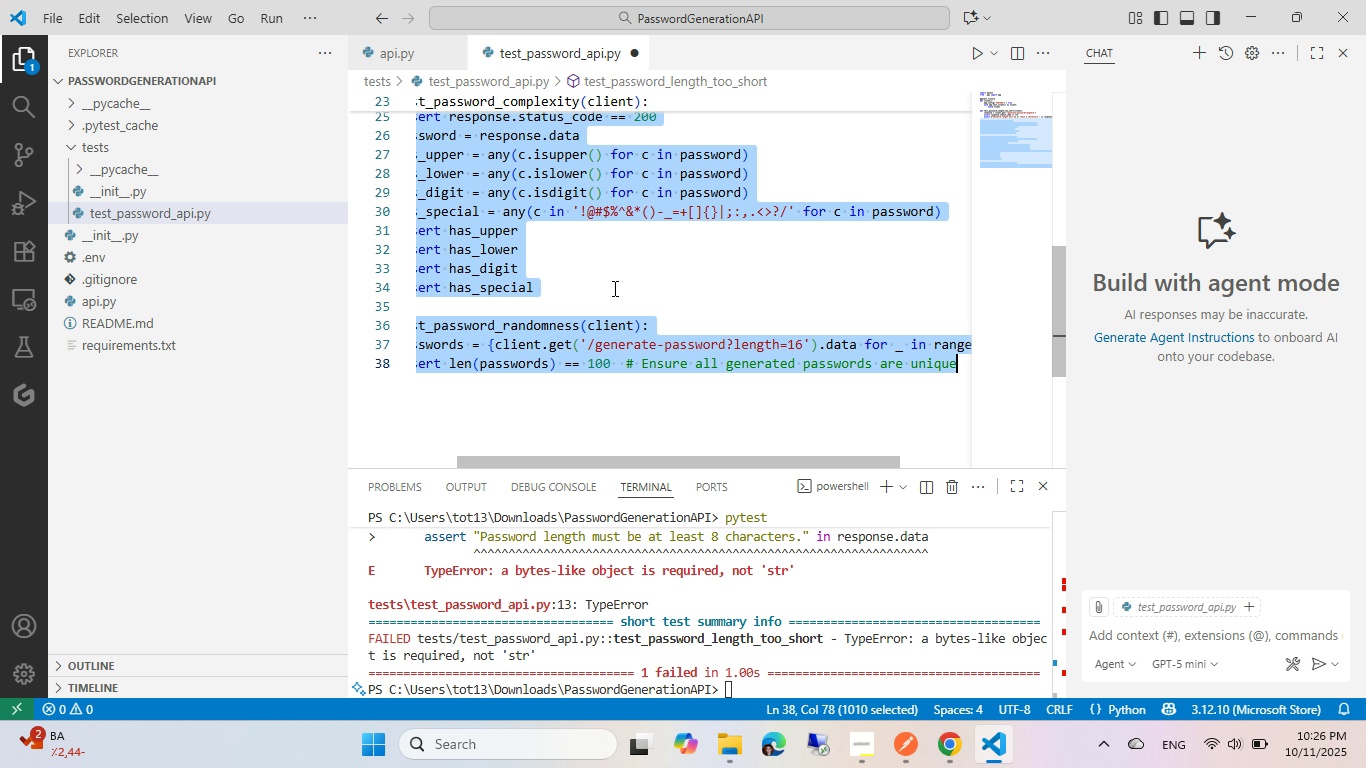 
key(Control+S)
 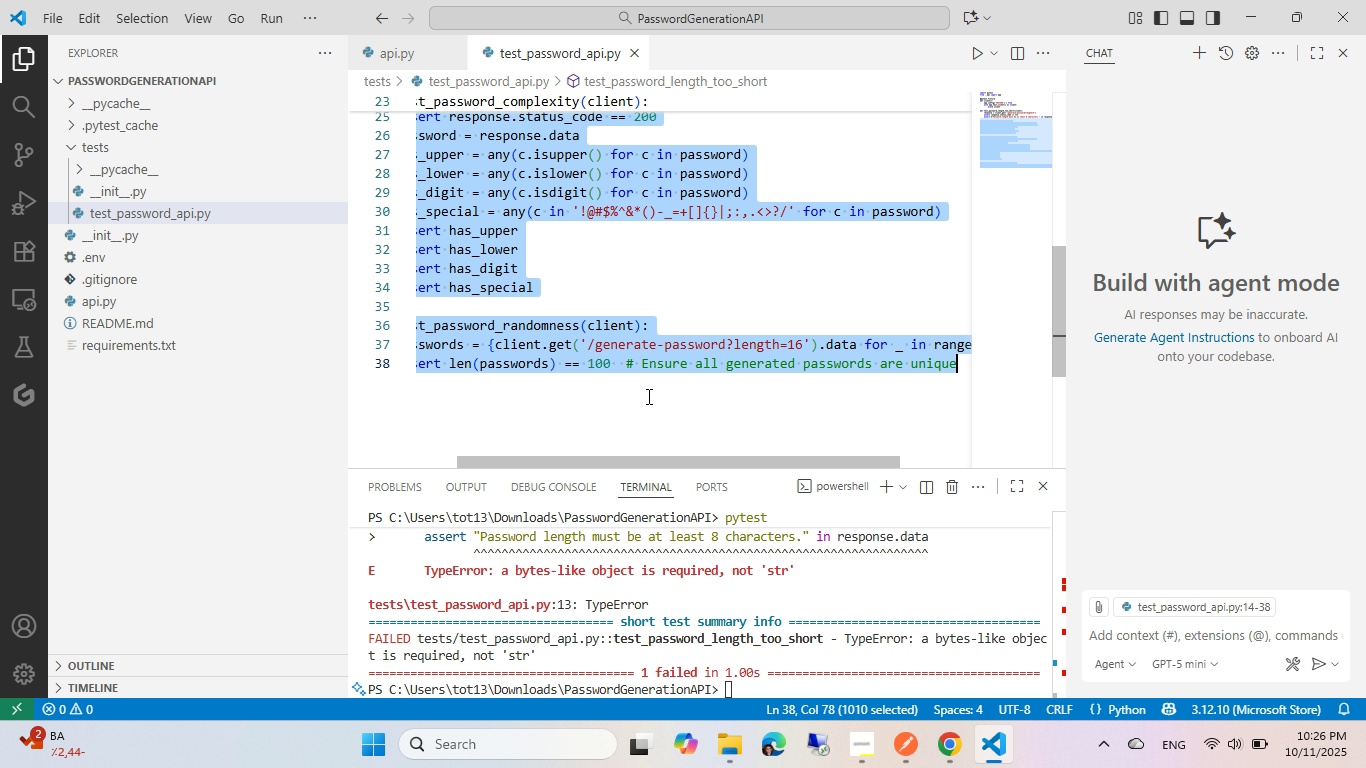 
left_click([649, 401])
 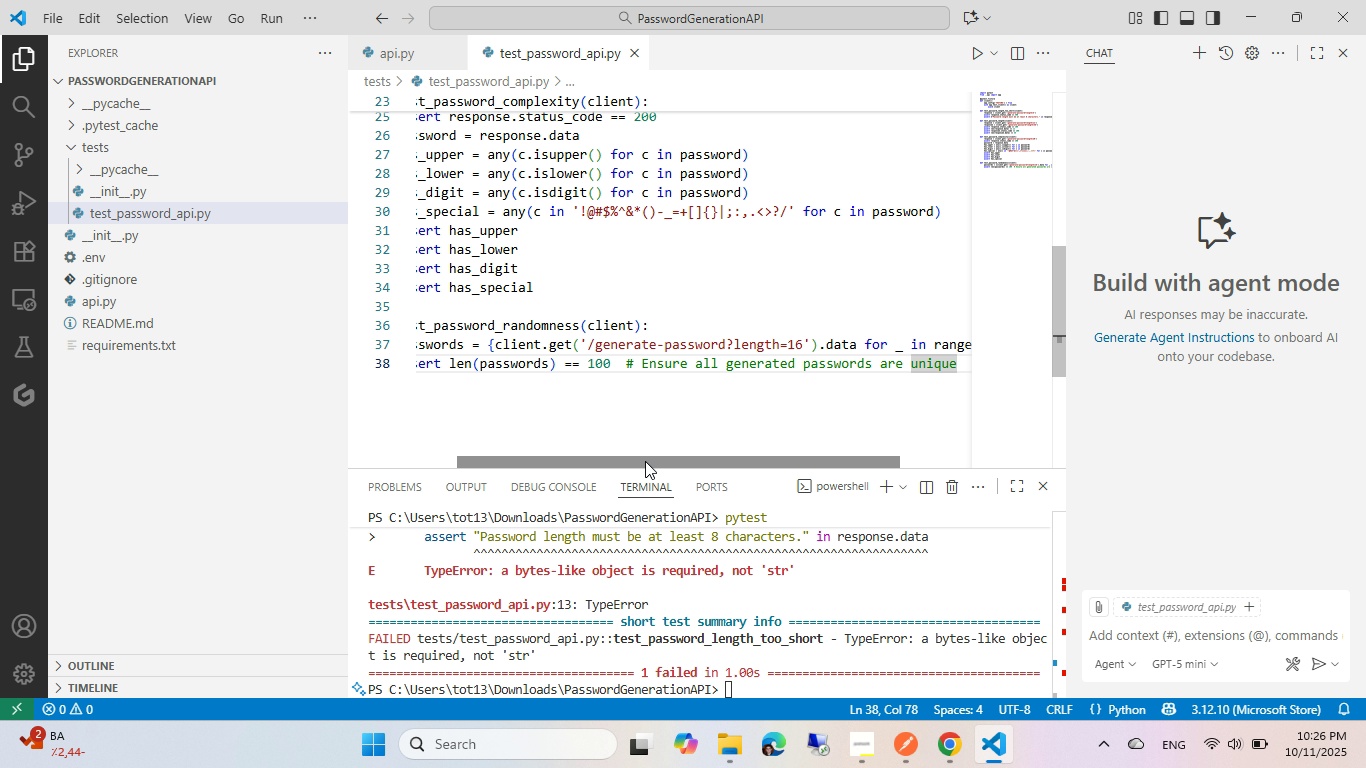 
left_click_drag(start_coordinate=[645, 461], to_coordinate=[639, 461])
 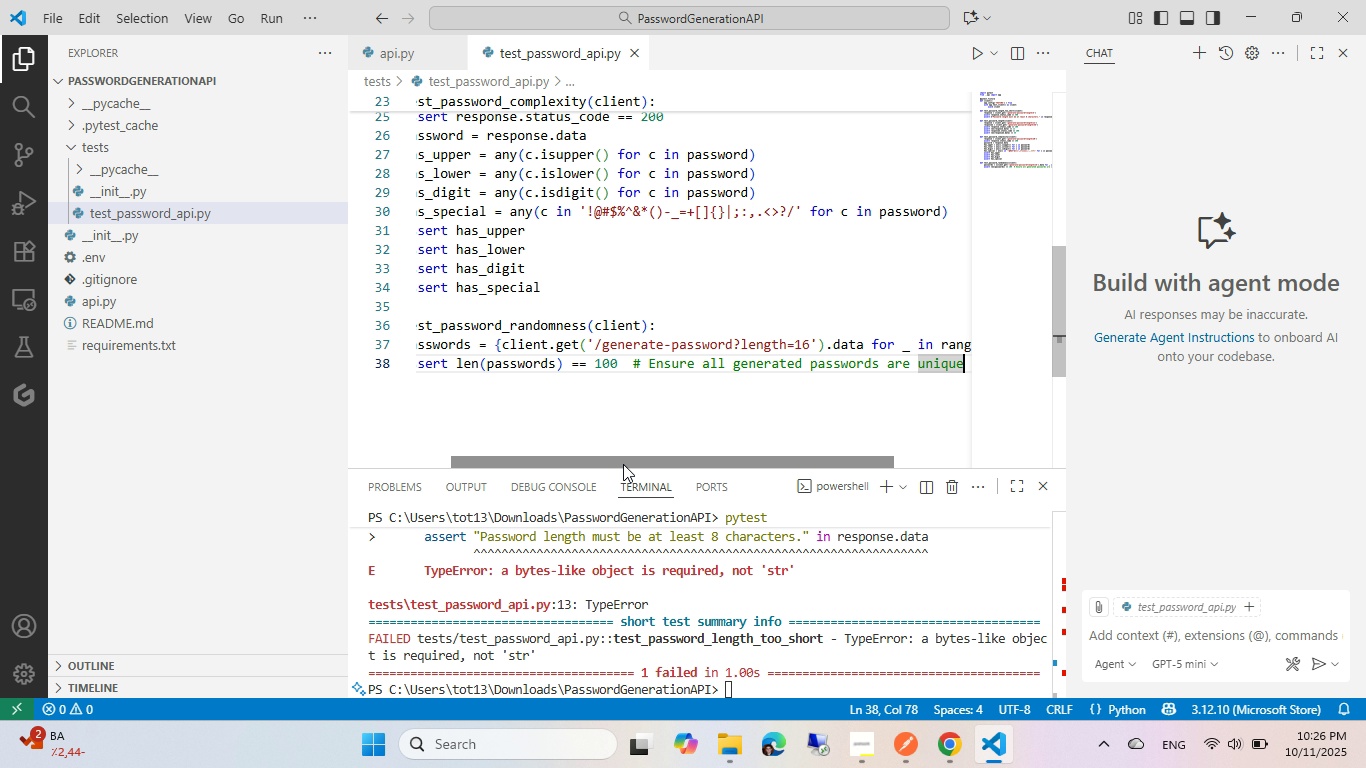 
left_click_drag(start_coordinate=[625, 463], to_coordinate=[556, 471])
 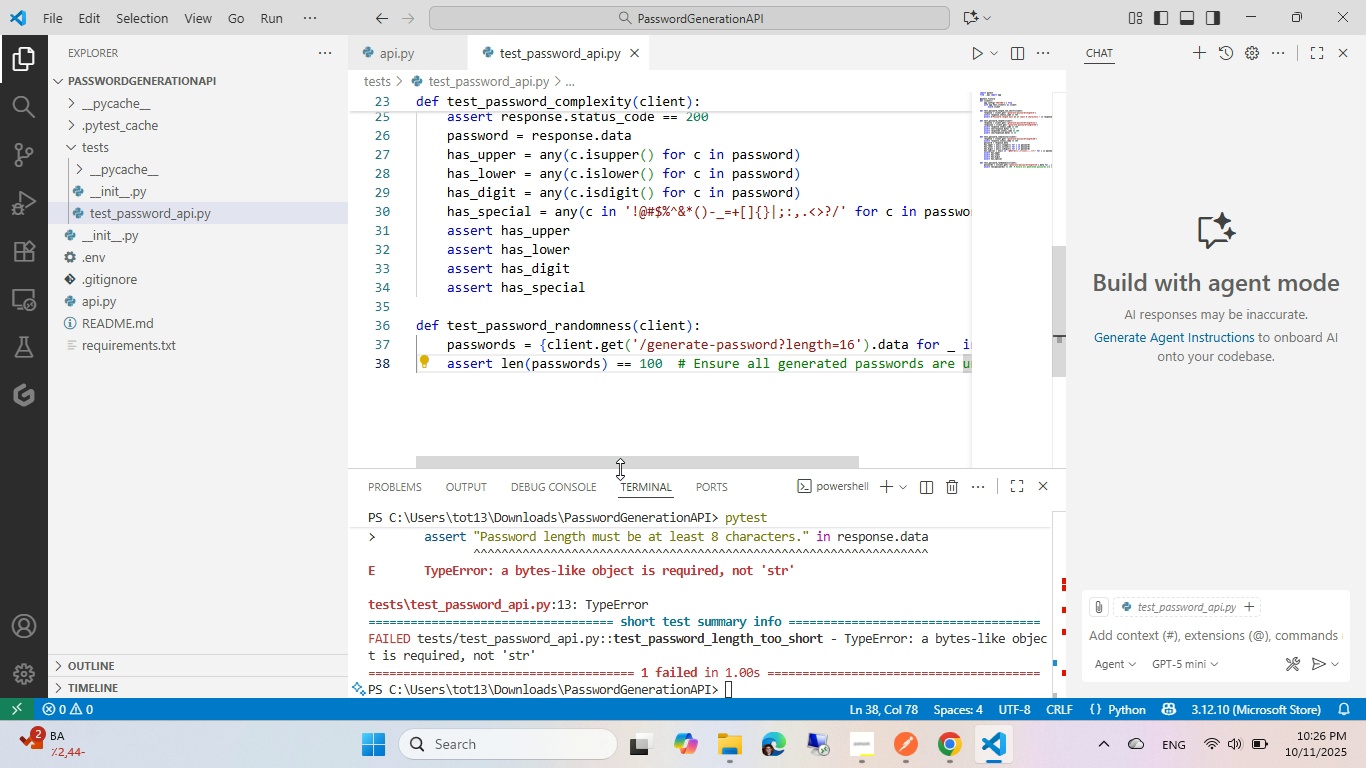 
left_click_drag(start_coordinate=[608, 459], to_coordinate=[624, 458])
 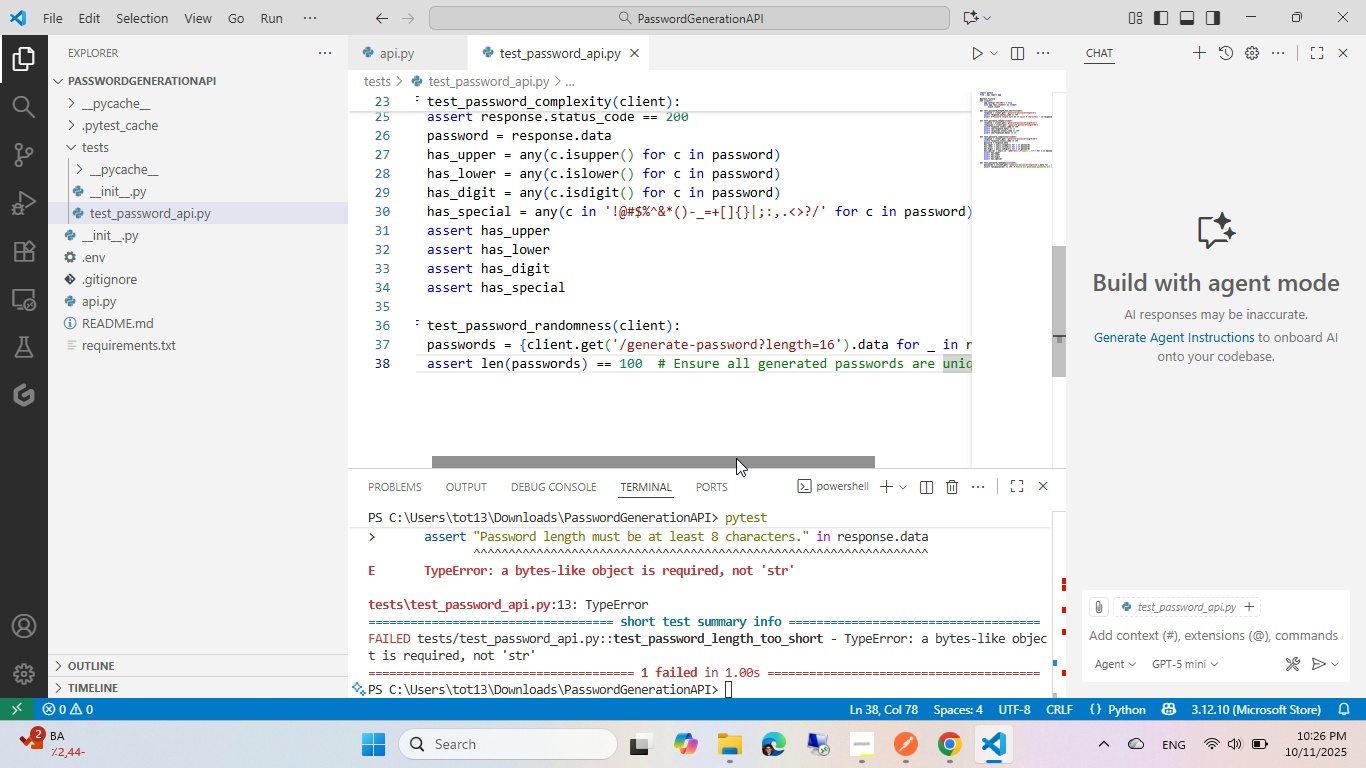 
left_click_drag(start_coordinate=[736, 458], to_coordinate=[788, 461])
 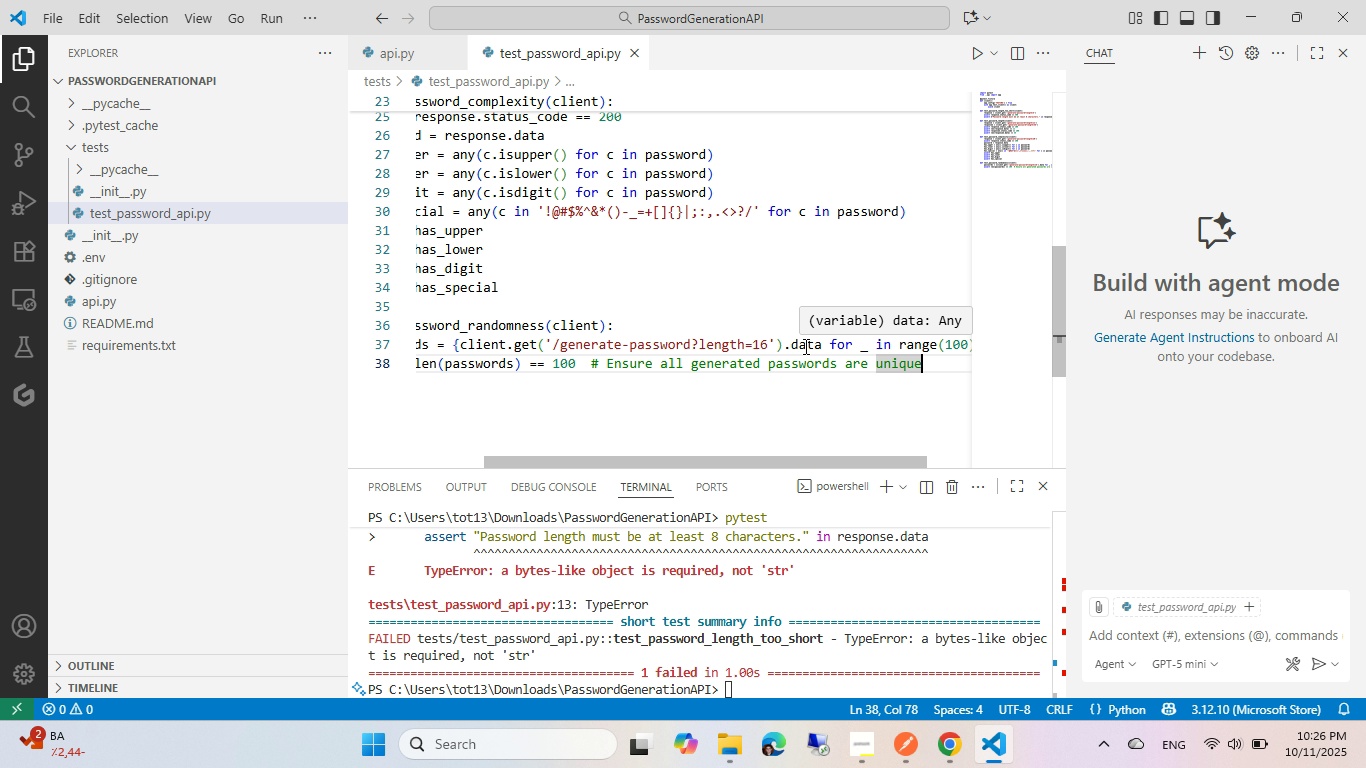 
left_click([827, 339])
 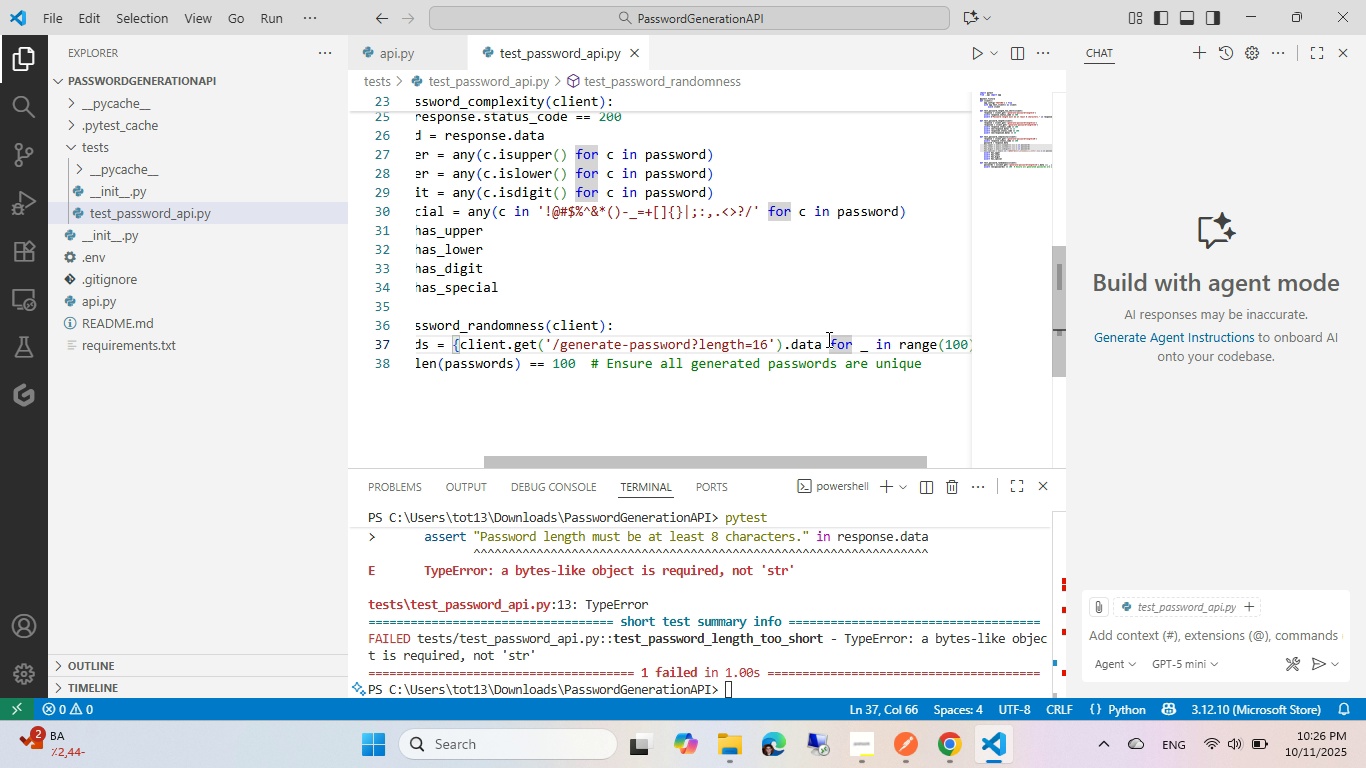 
key(ArrowLeft)
 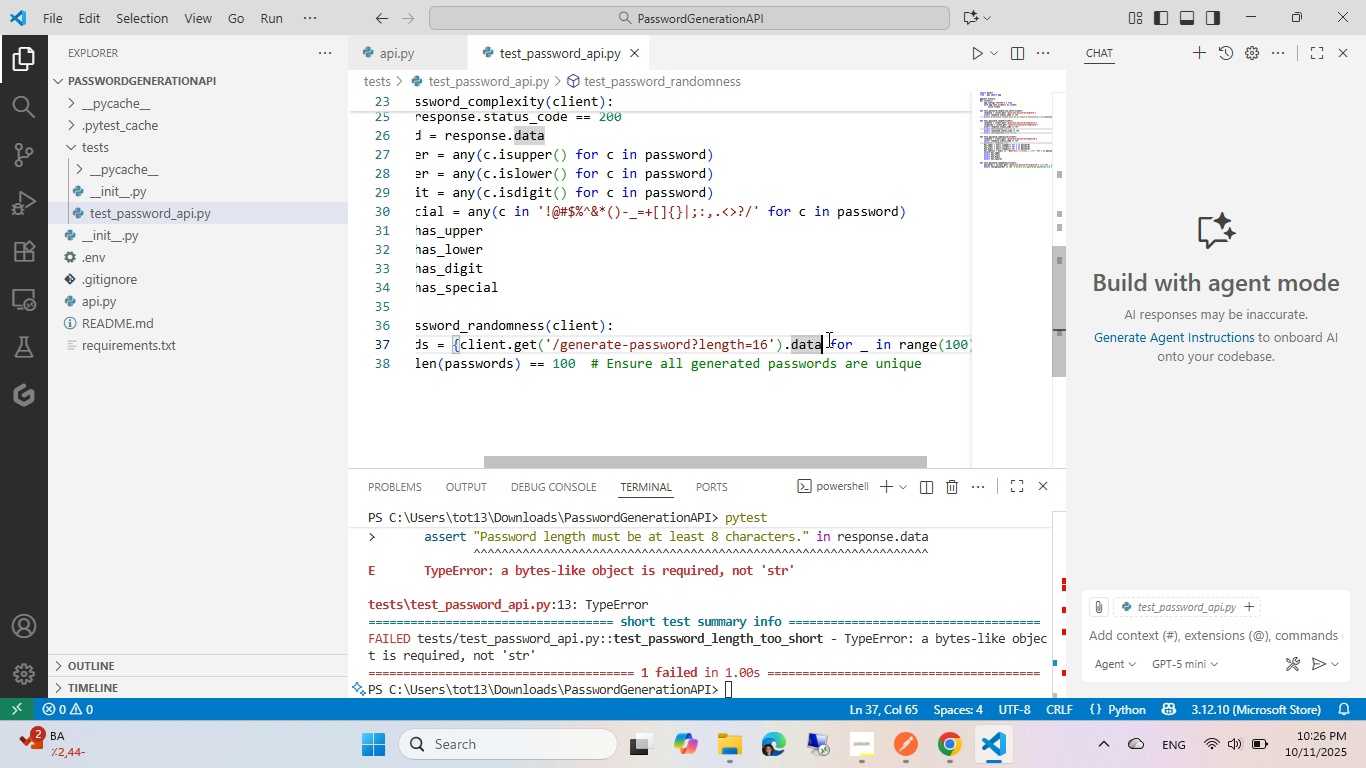 
key(Period)
 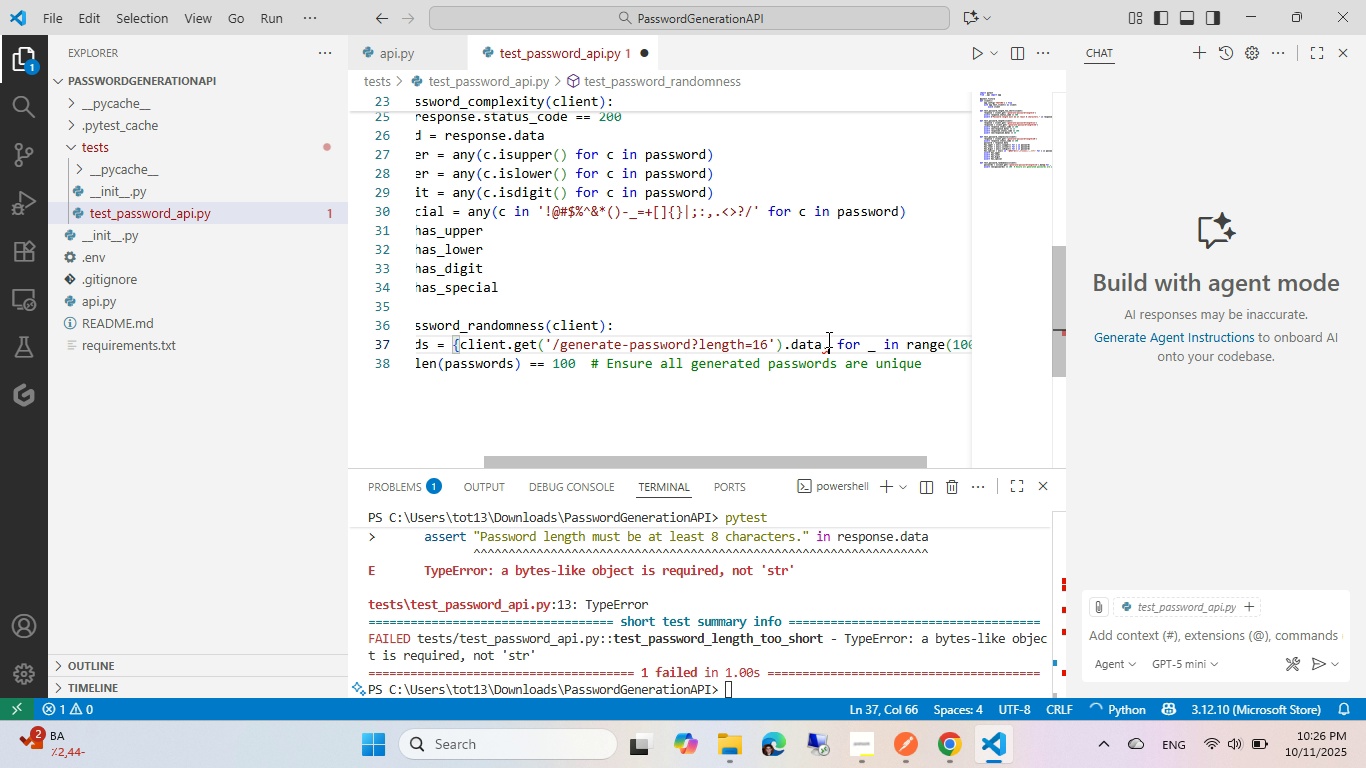 
key(Control+ControlLeft)
 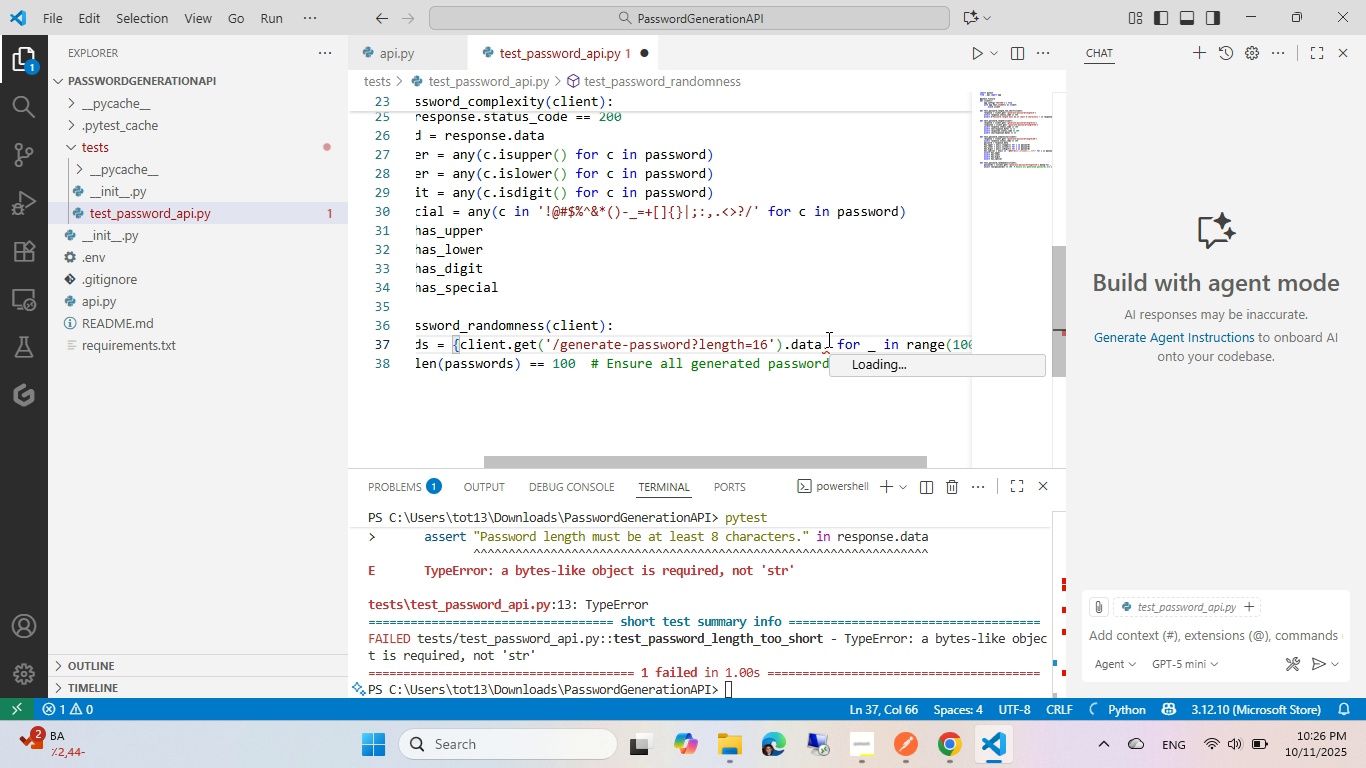 
key(Control+Space)
 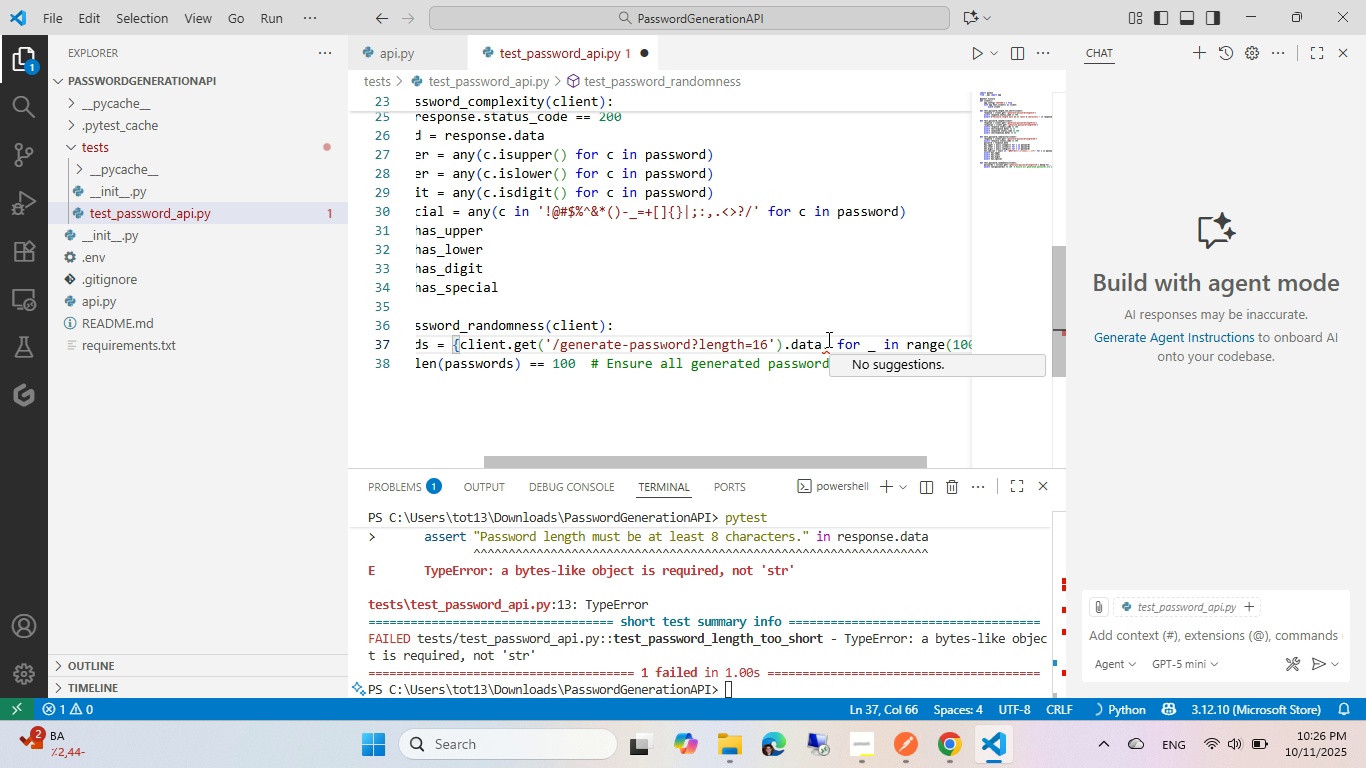 
key(Backspace)
 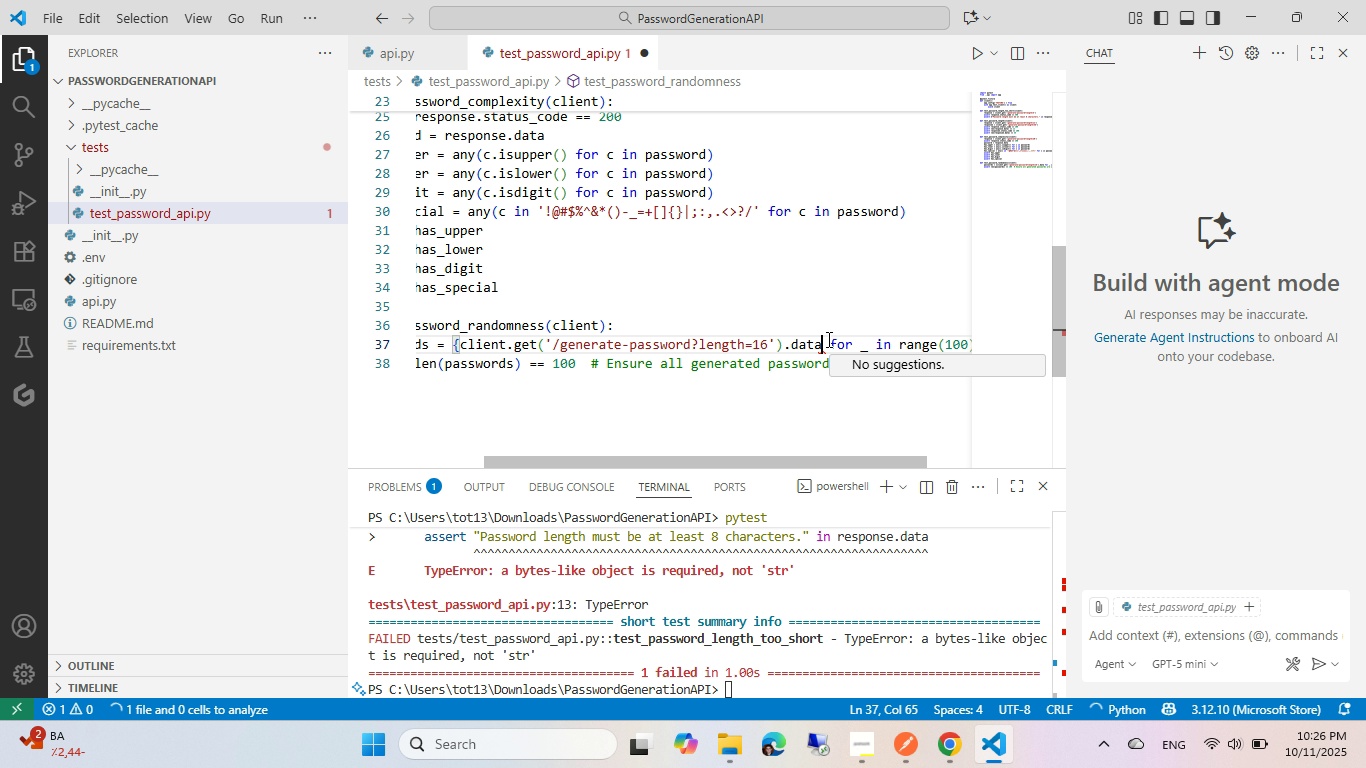 
key(Control+S)
 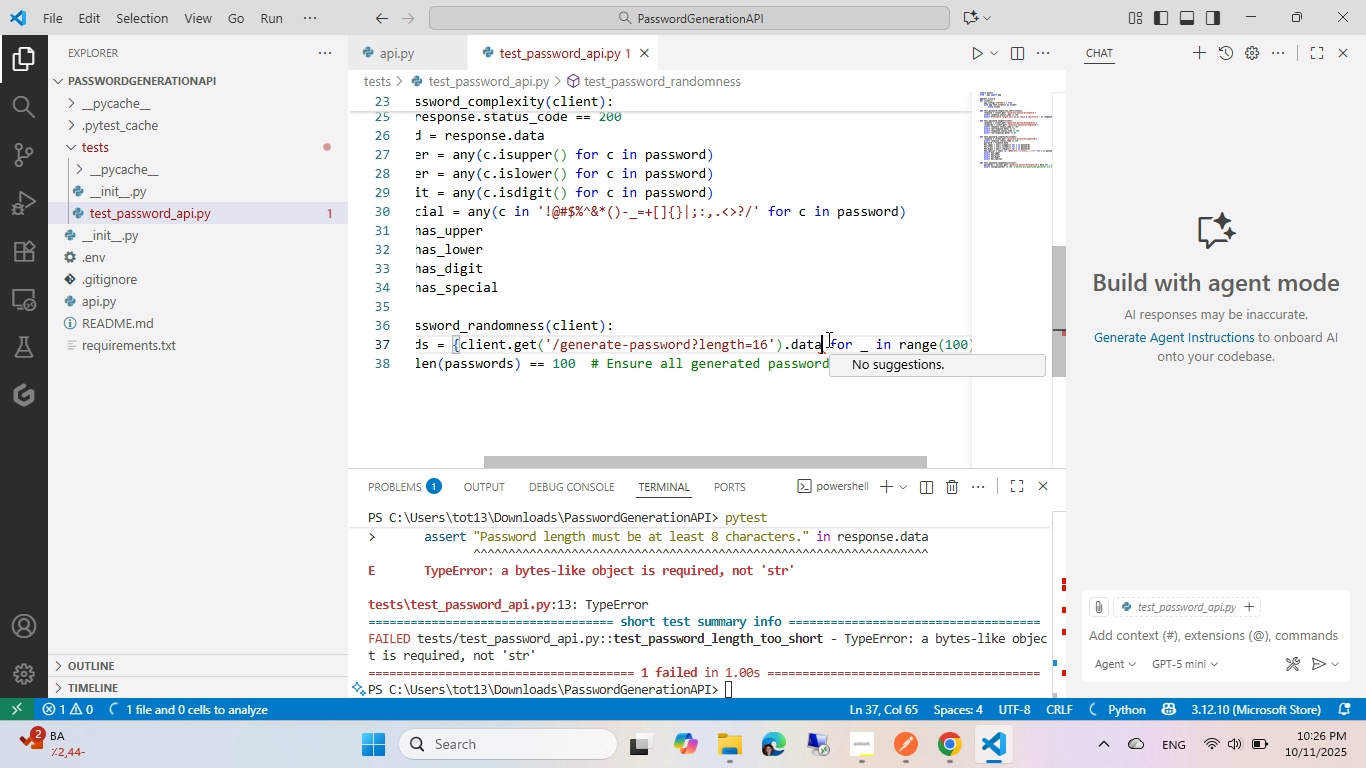 
key(Control+S)
 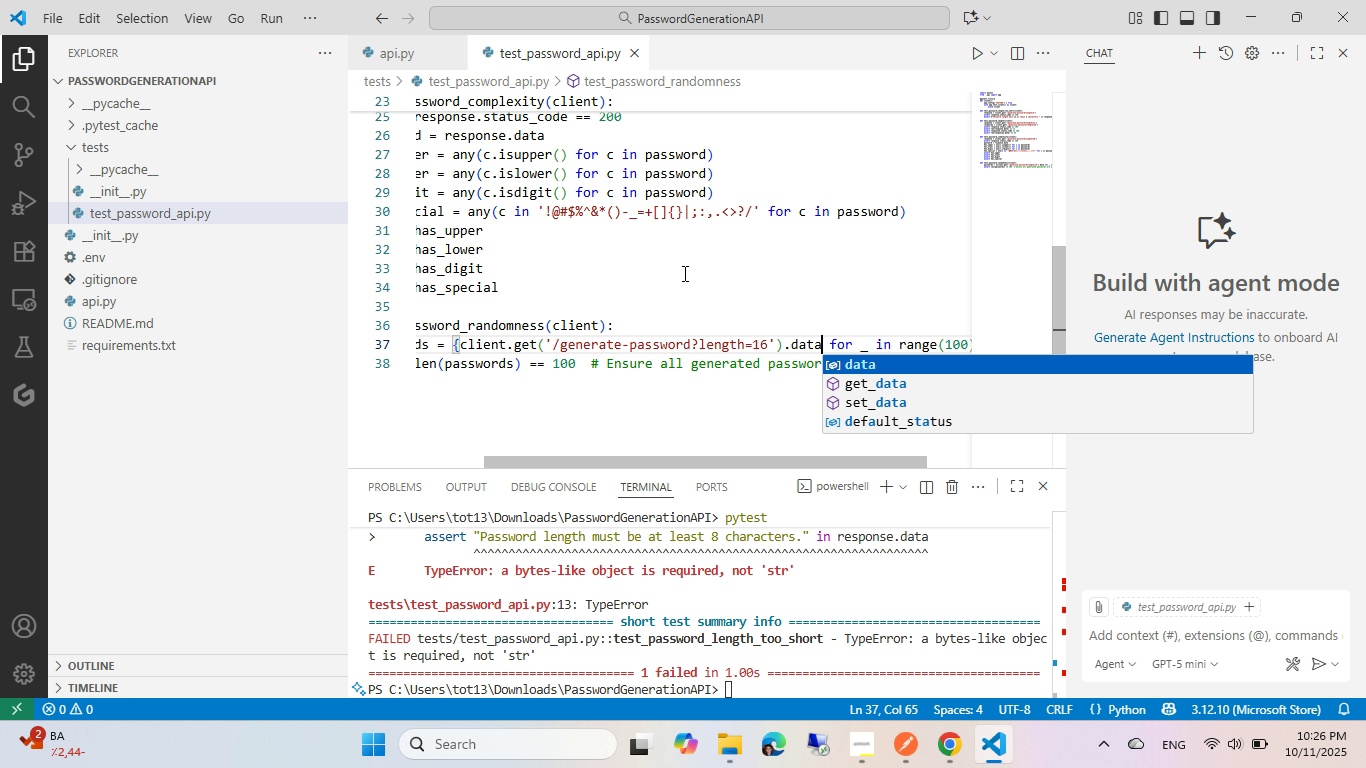 
key(ArrowDown)
 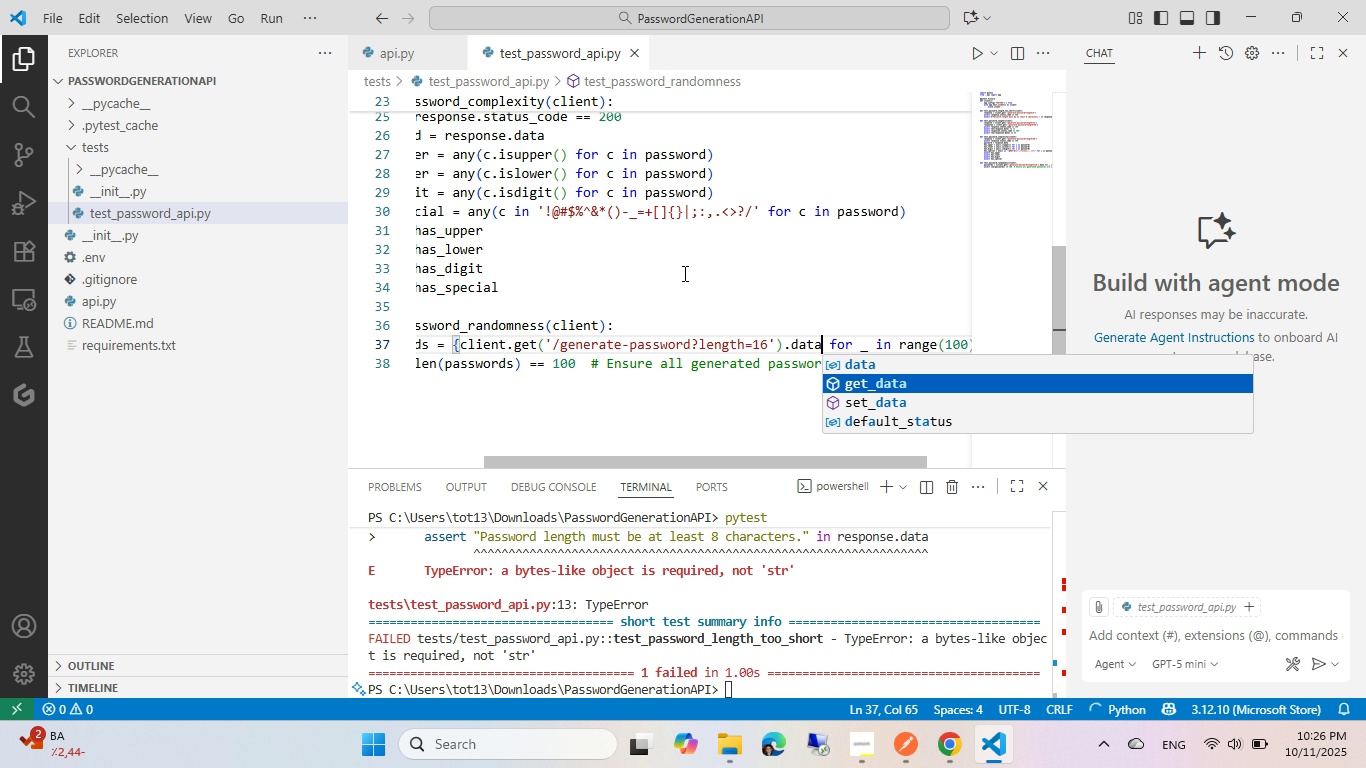 
key(Enter)
 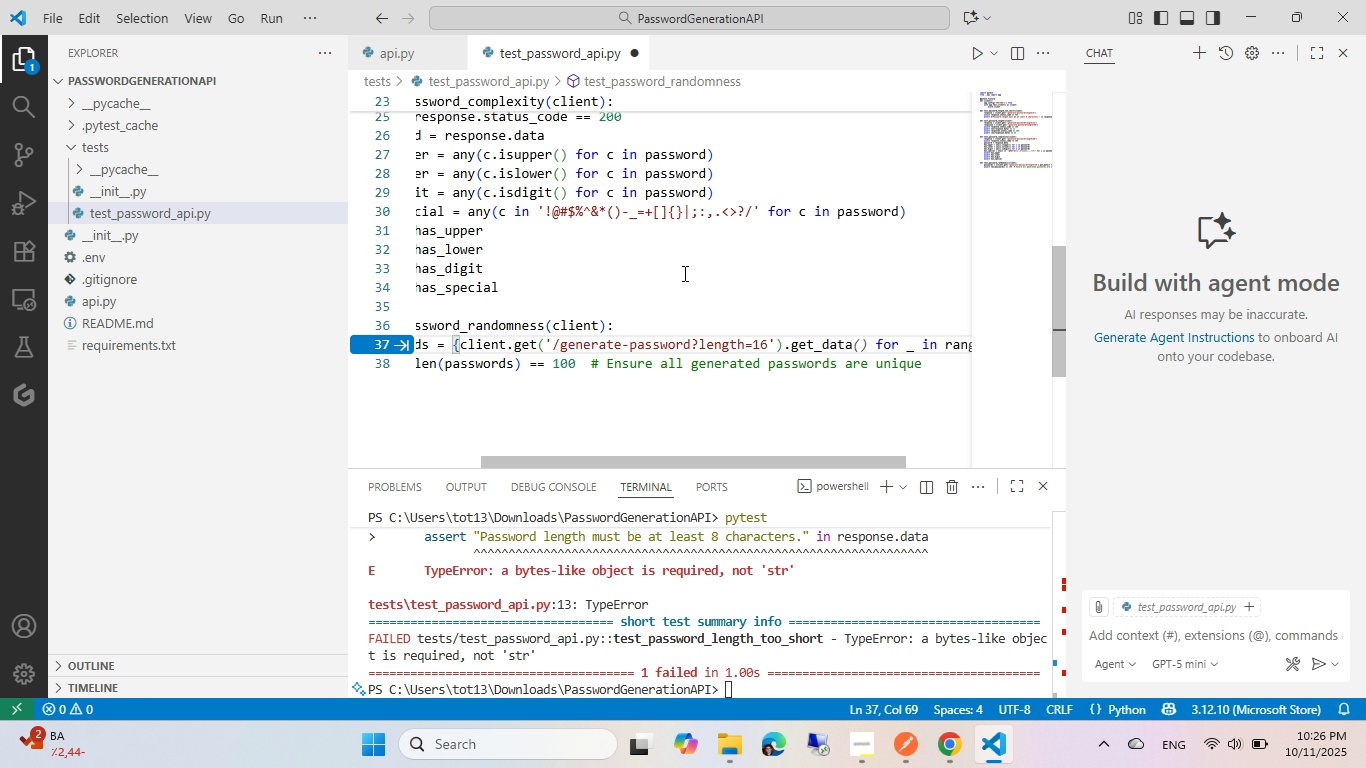 
wait(5.28)
 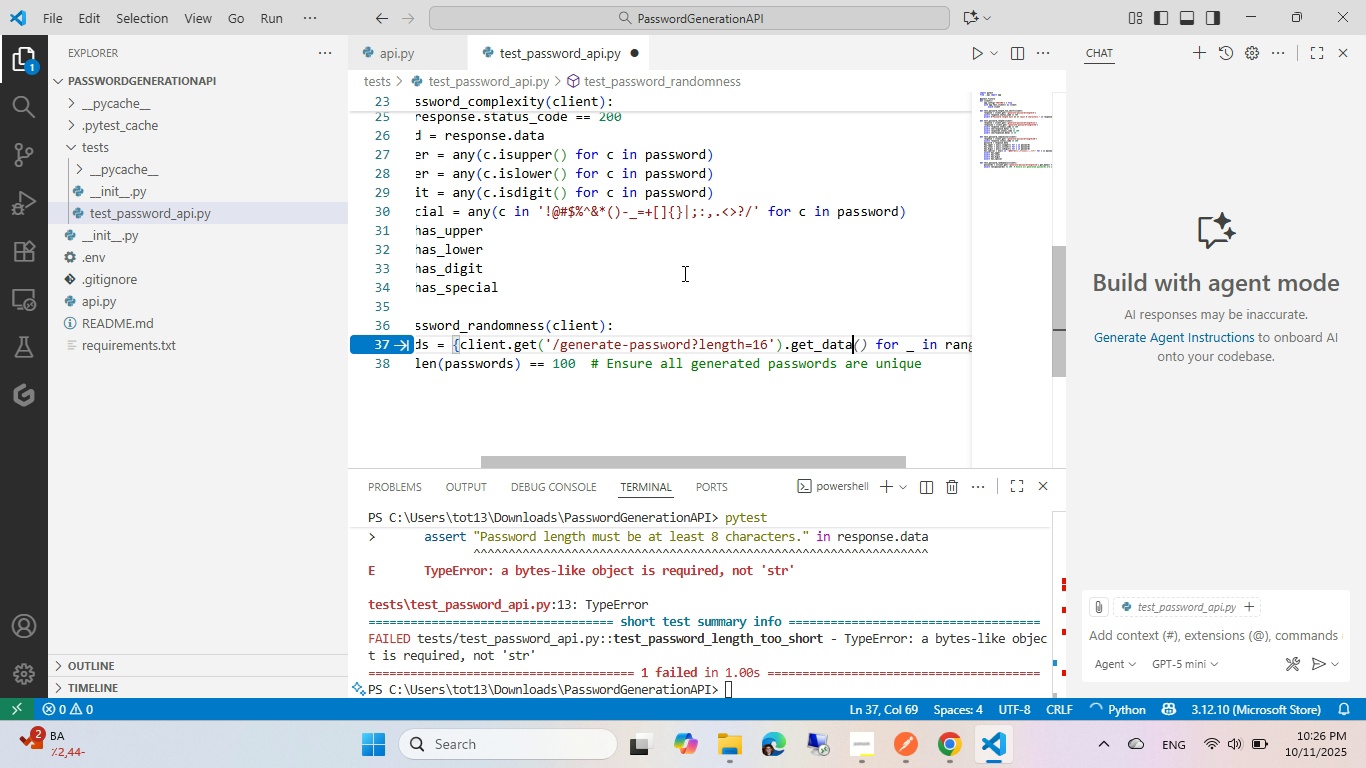 
key(Control+Z)
 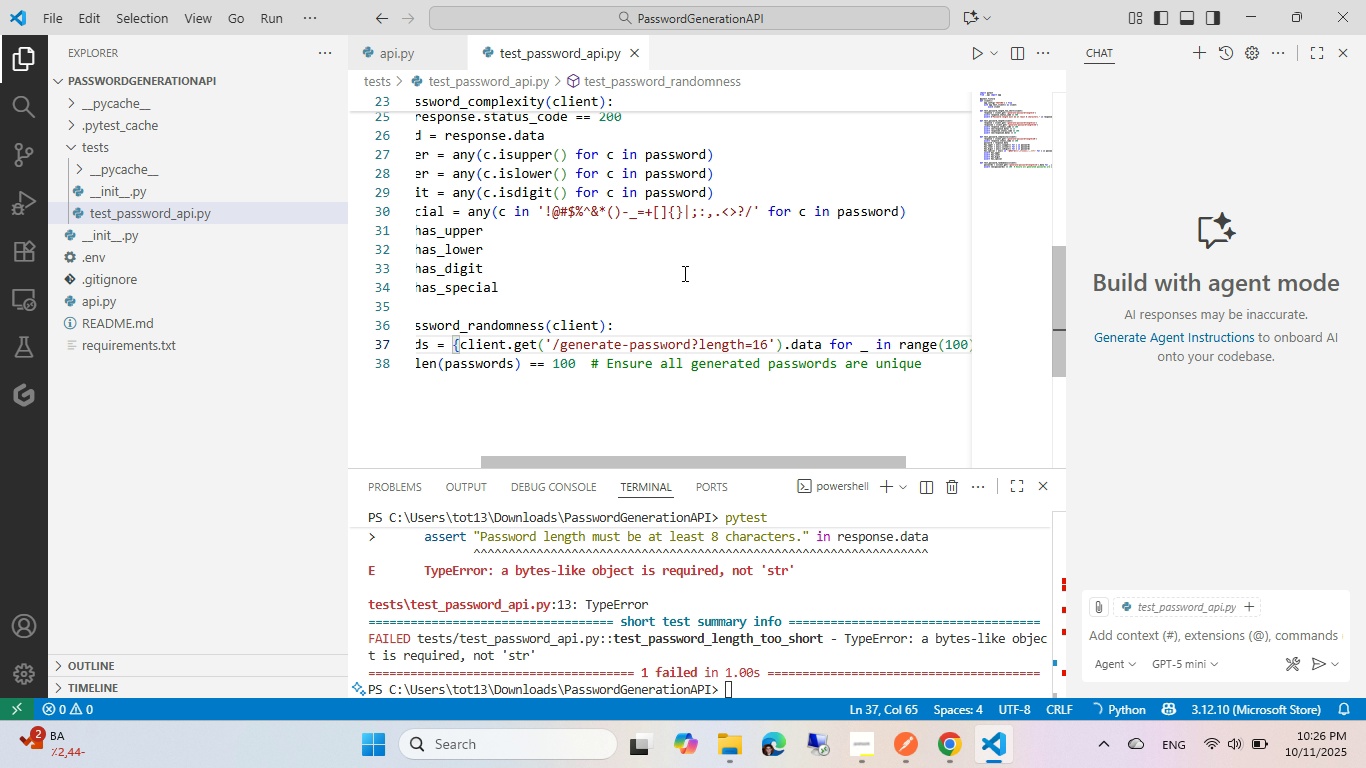 
key(Control+S)
 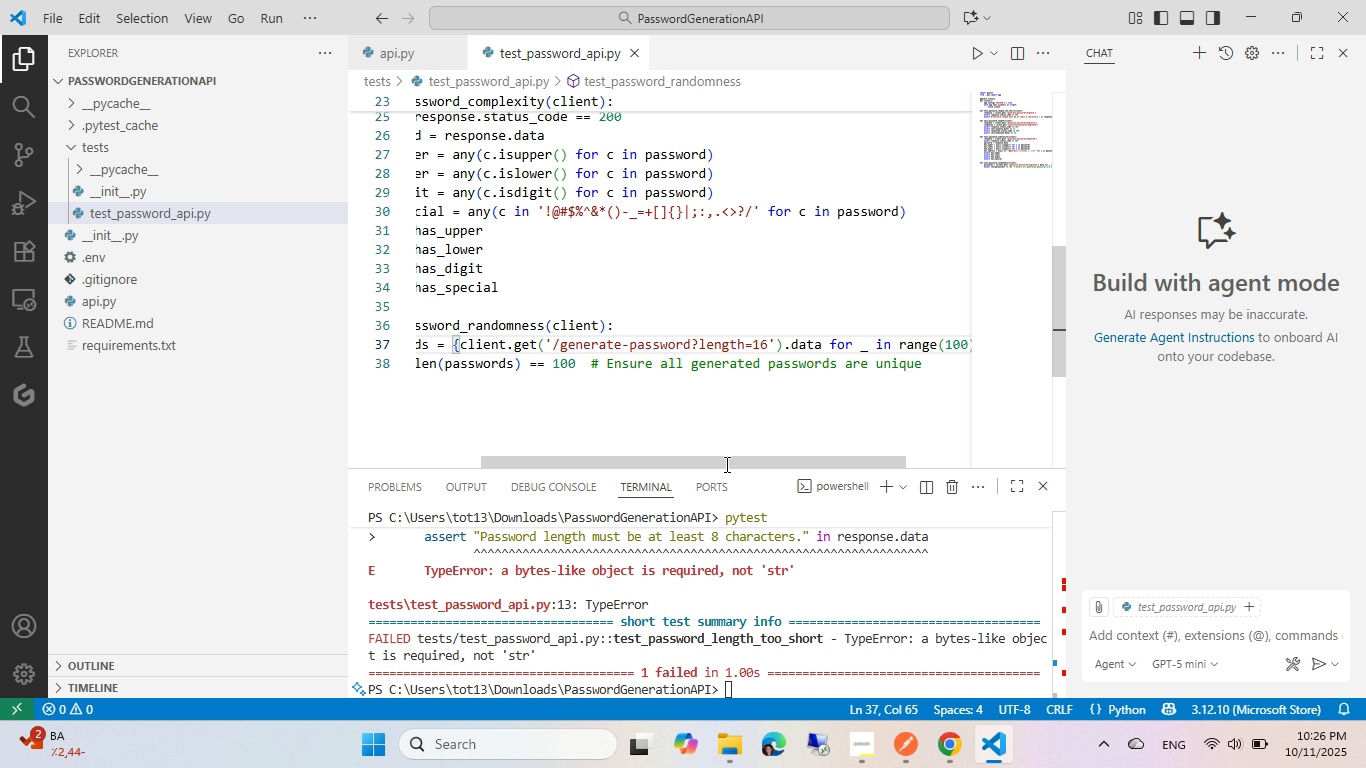 
left_click_drag(start_coordinate=[723, 463], to_coordinate=[507, 468])
 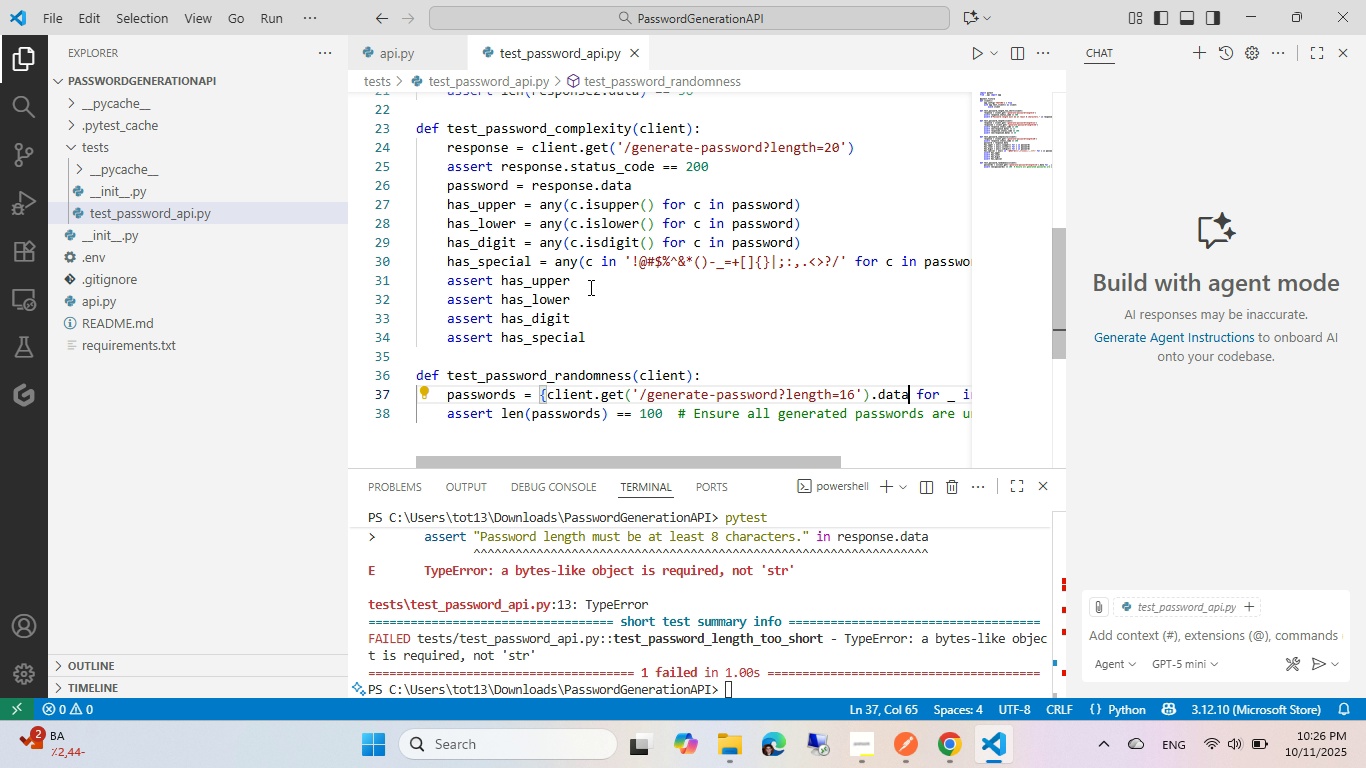 
scroll: coordinate [589, 287], scroll_direction: up, amount: 9.0
 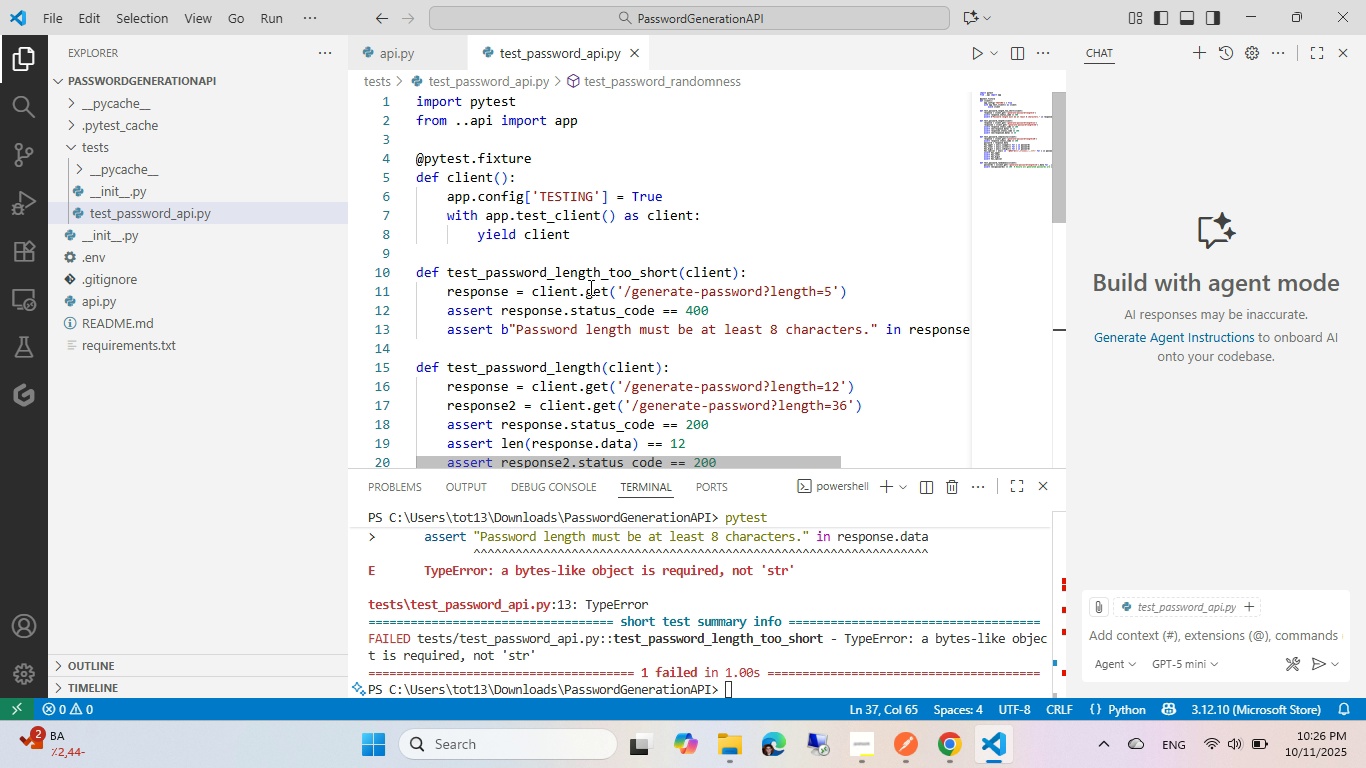 
scroll: coordinate [569, 363], scroll_direction: down, amount: 2.0
 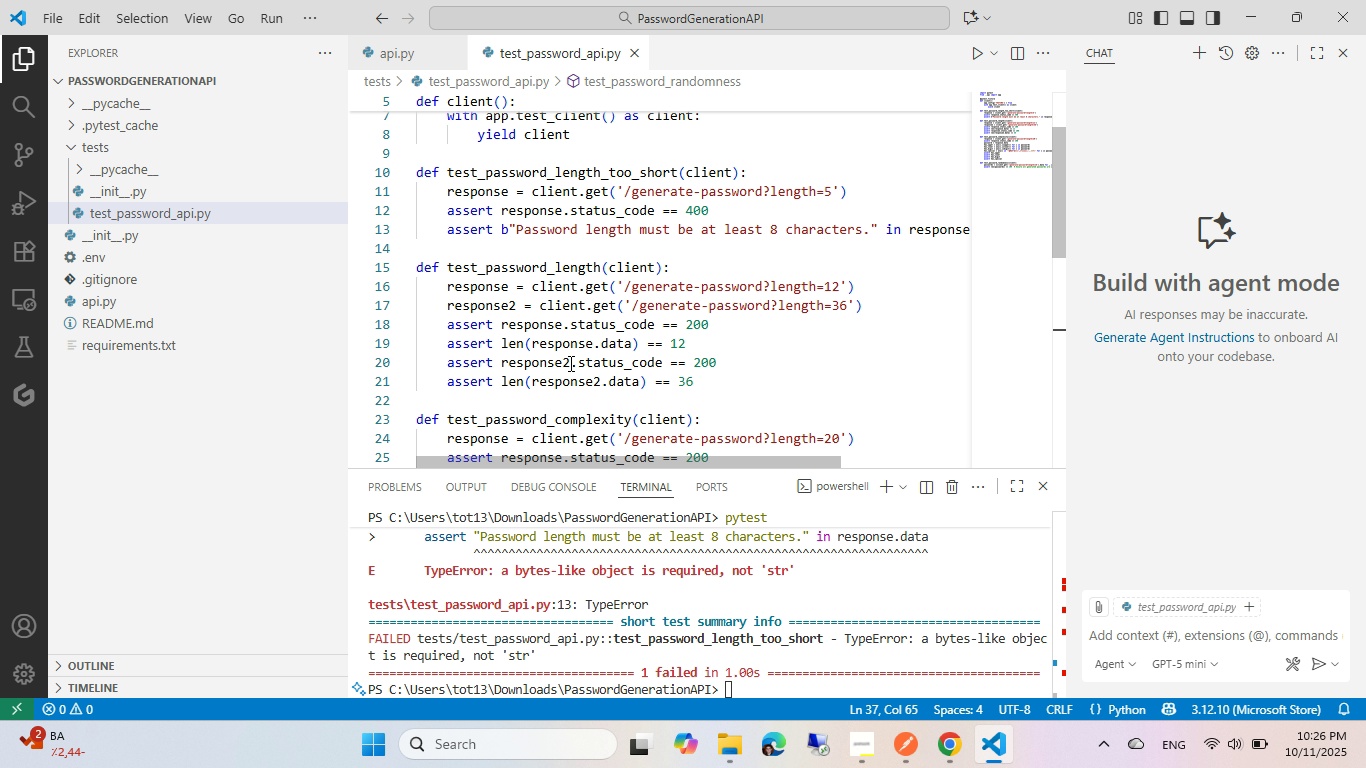 
left_click([569, 363])
 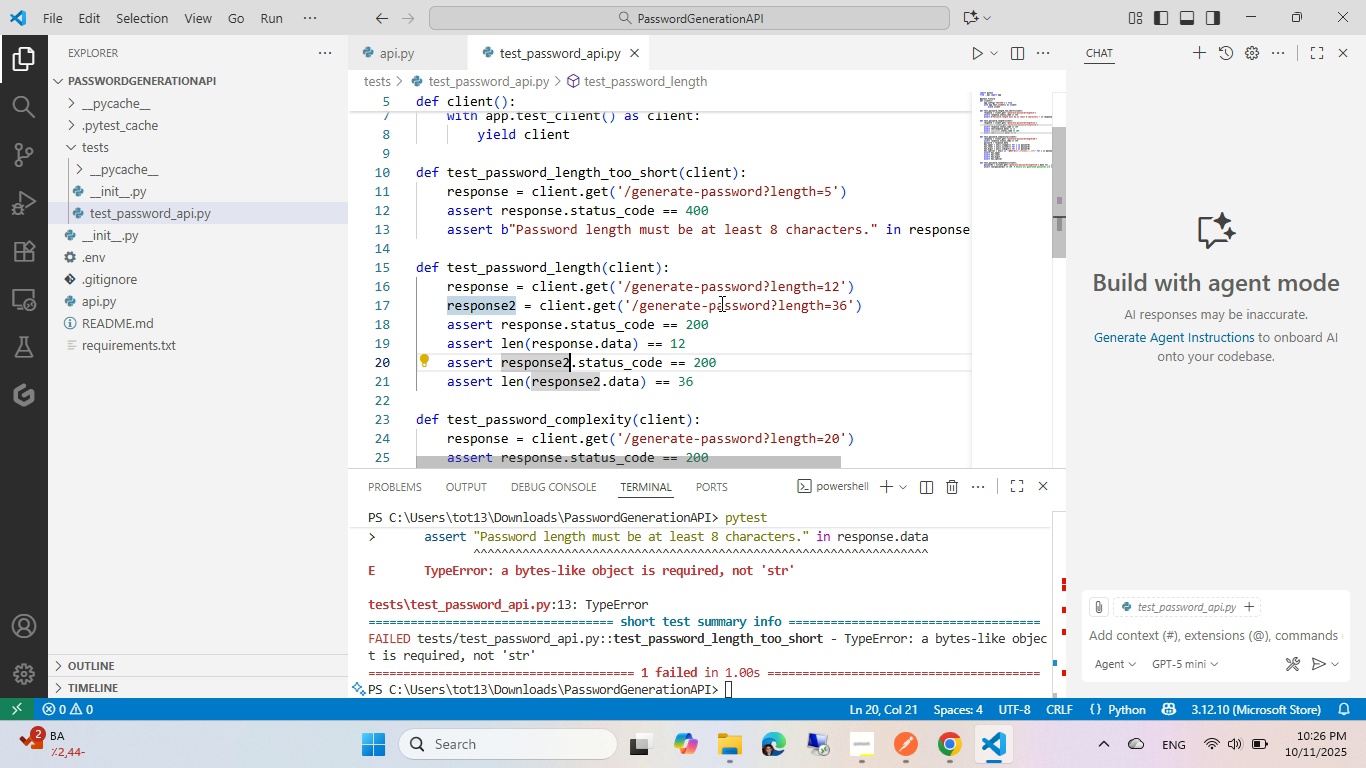 
wait(7.09)
 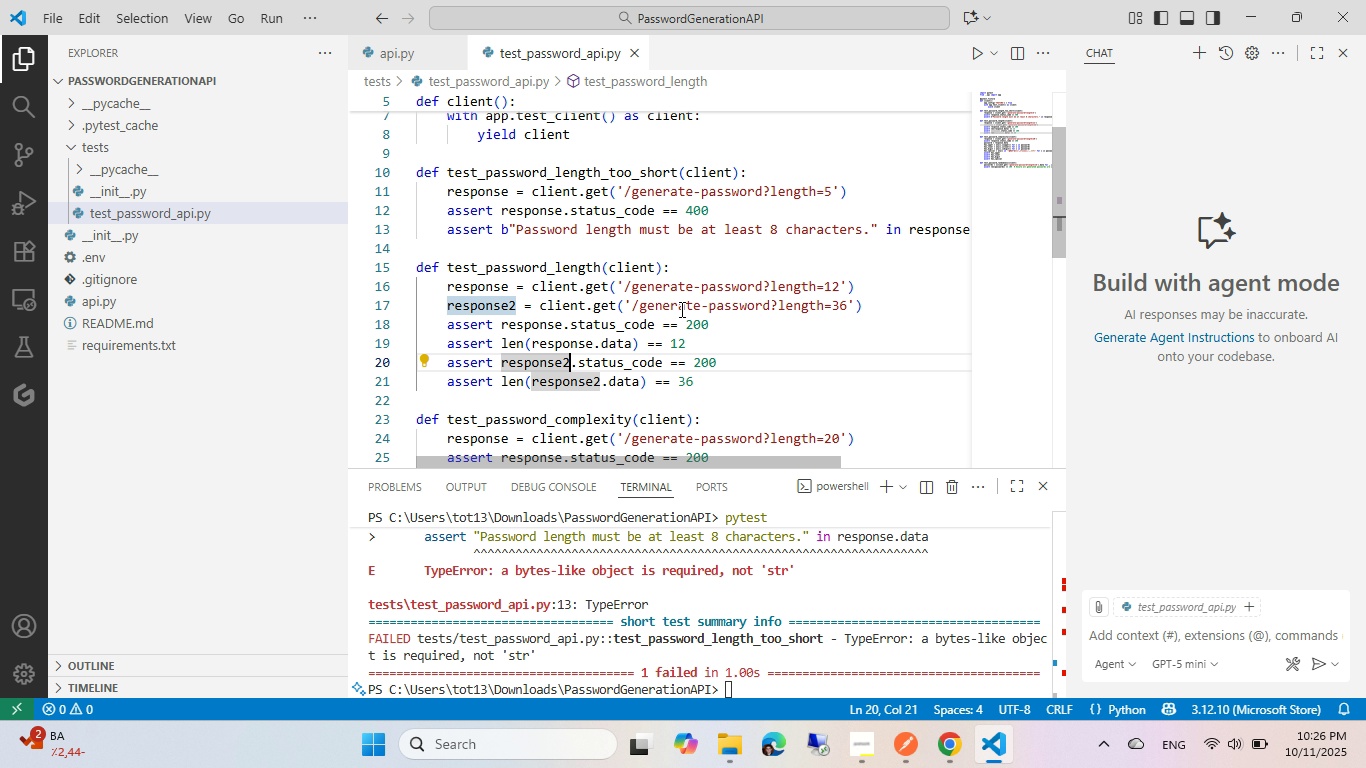 
left_click([874, 309])
 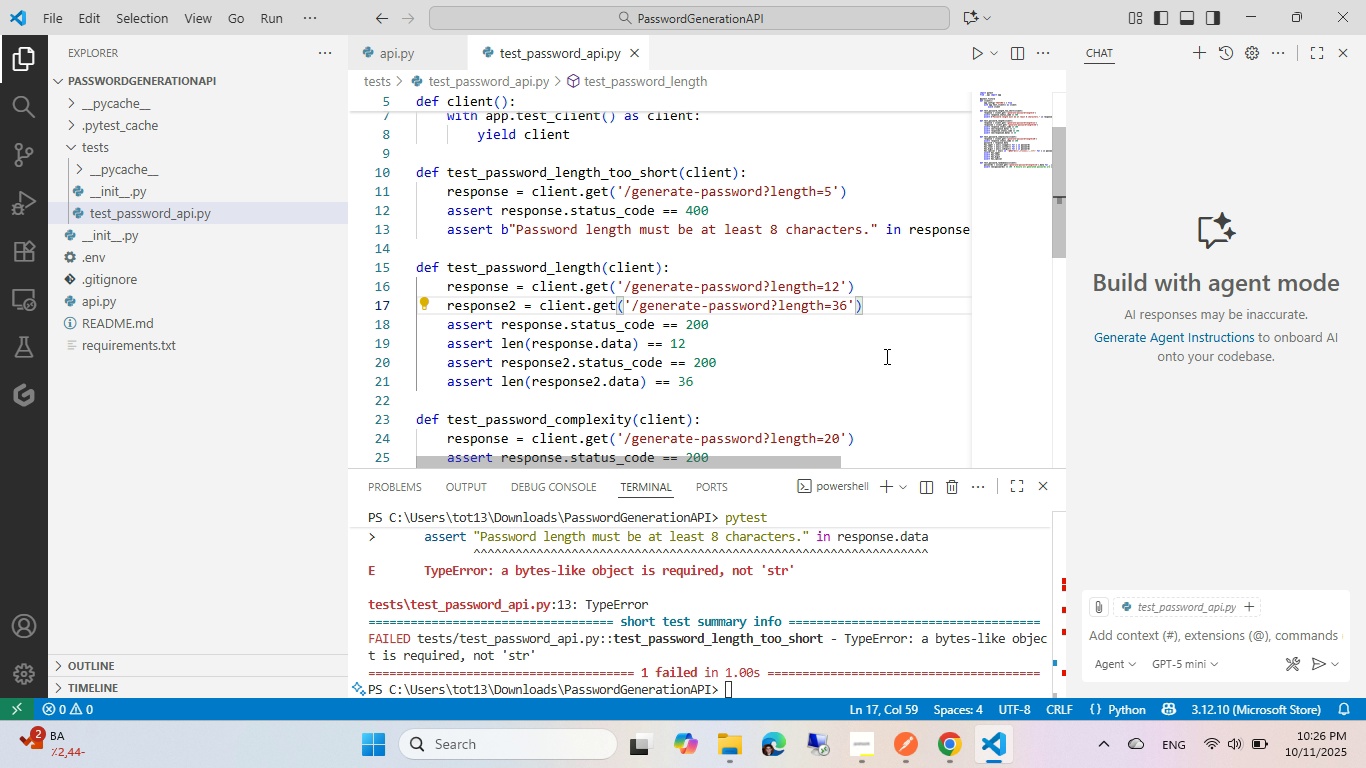 
key(NumpadEnter)
type(pri)
key(Tab)
type(9)
key(Tab)
 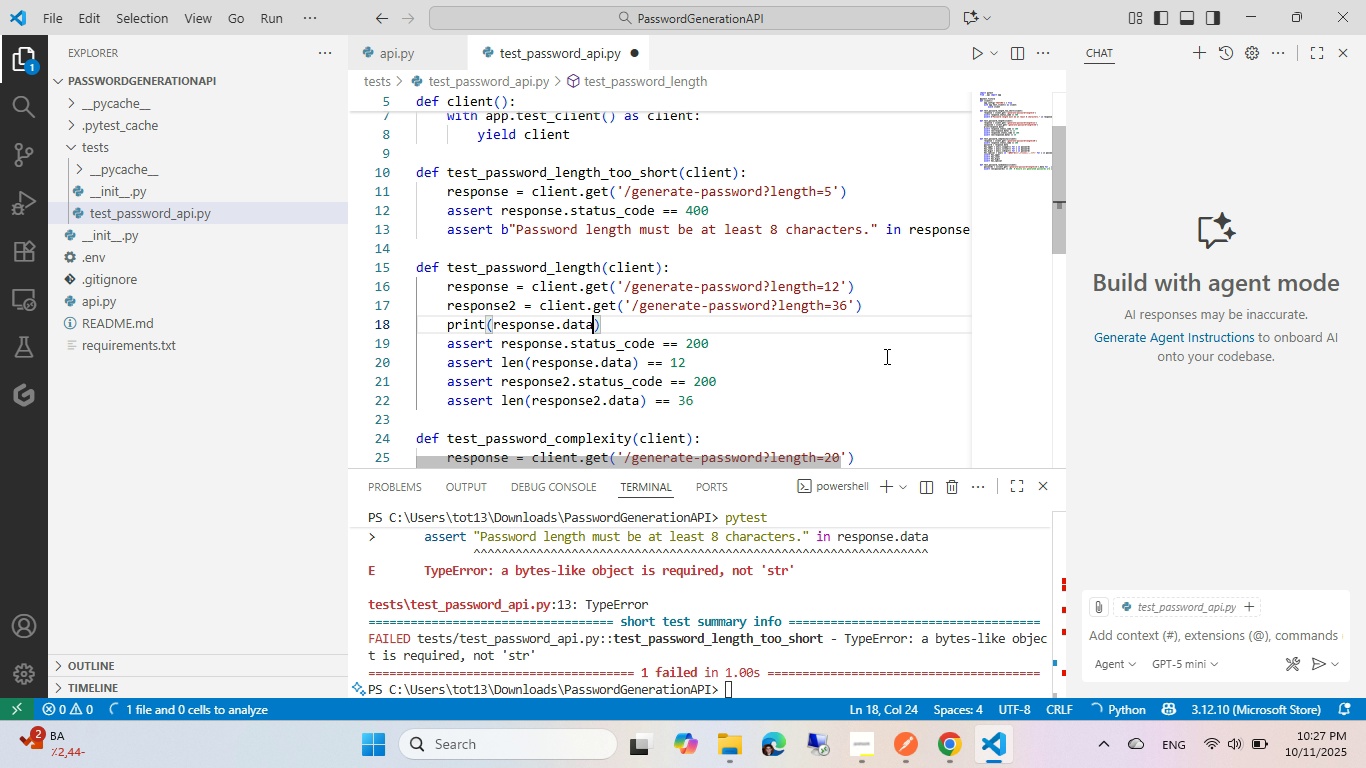 
 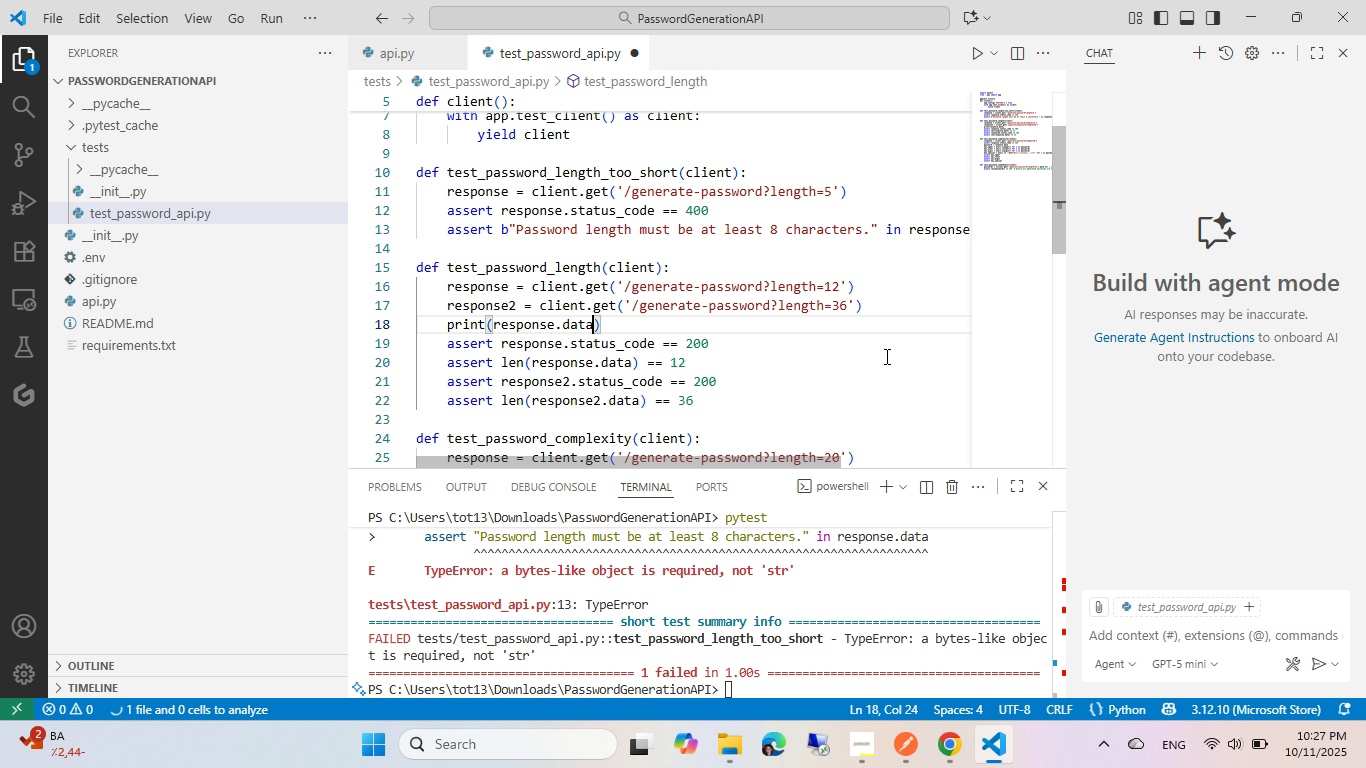 
key(Control+ControlLeft)
 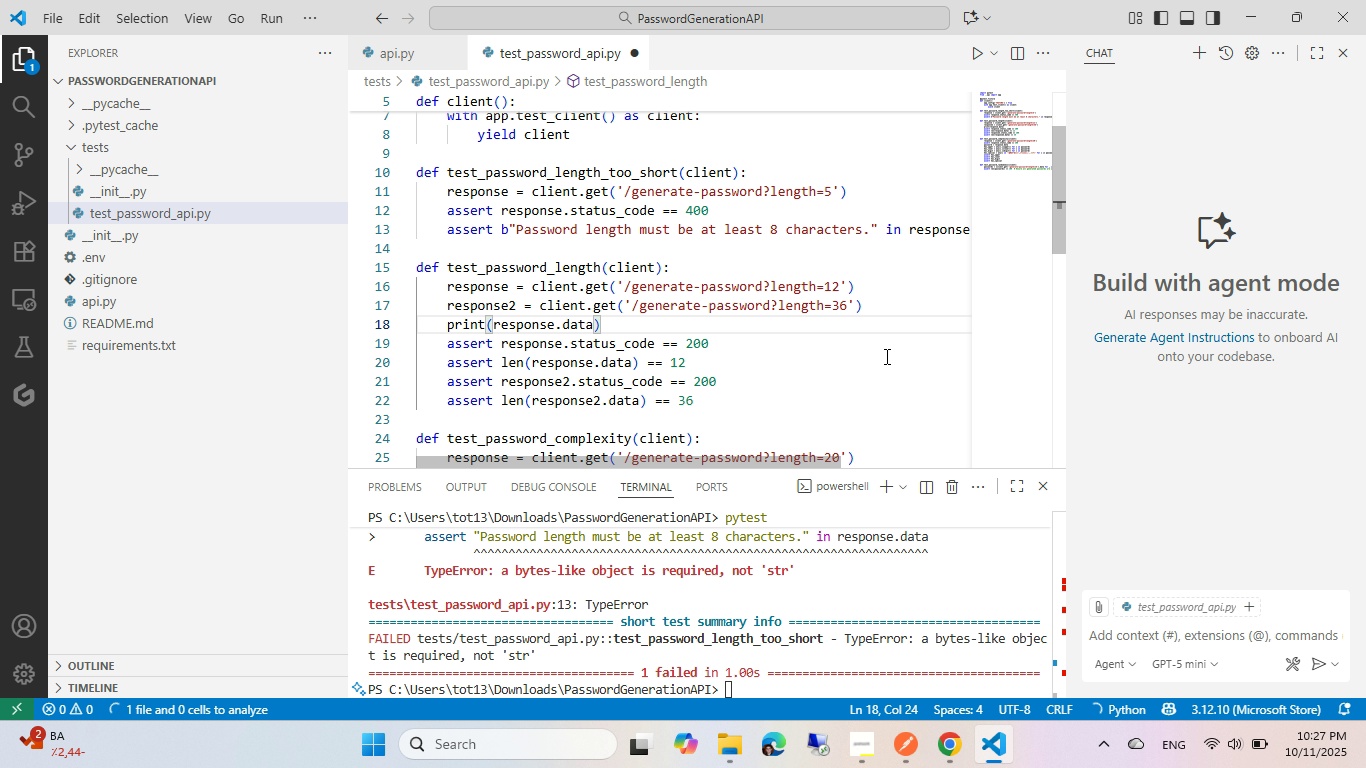 
key(Control+S)
 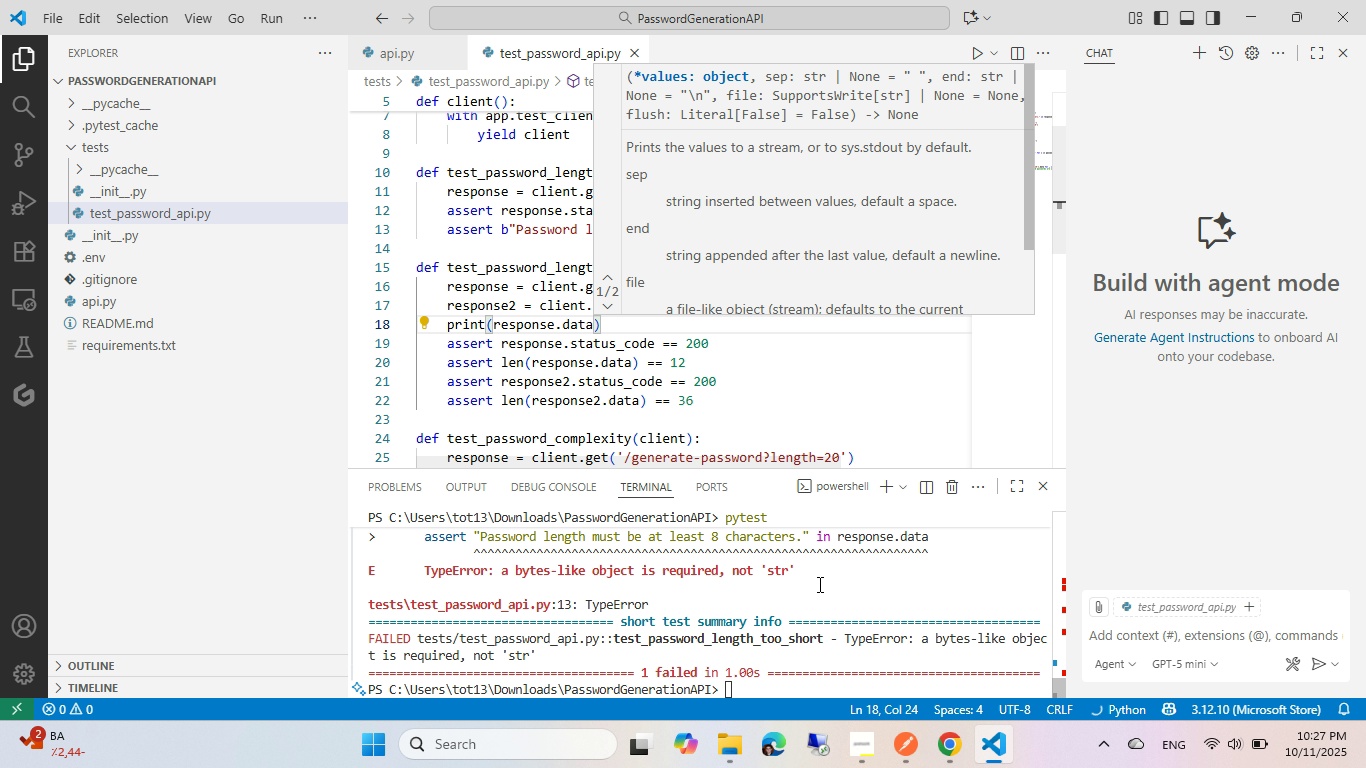 
left_click([818, 584])
 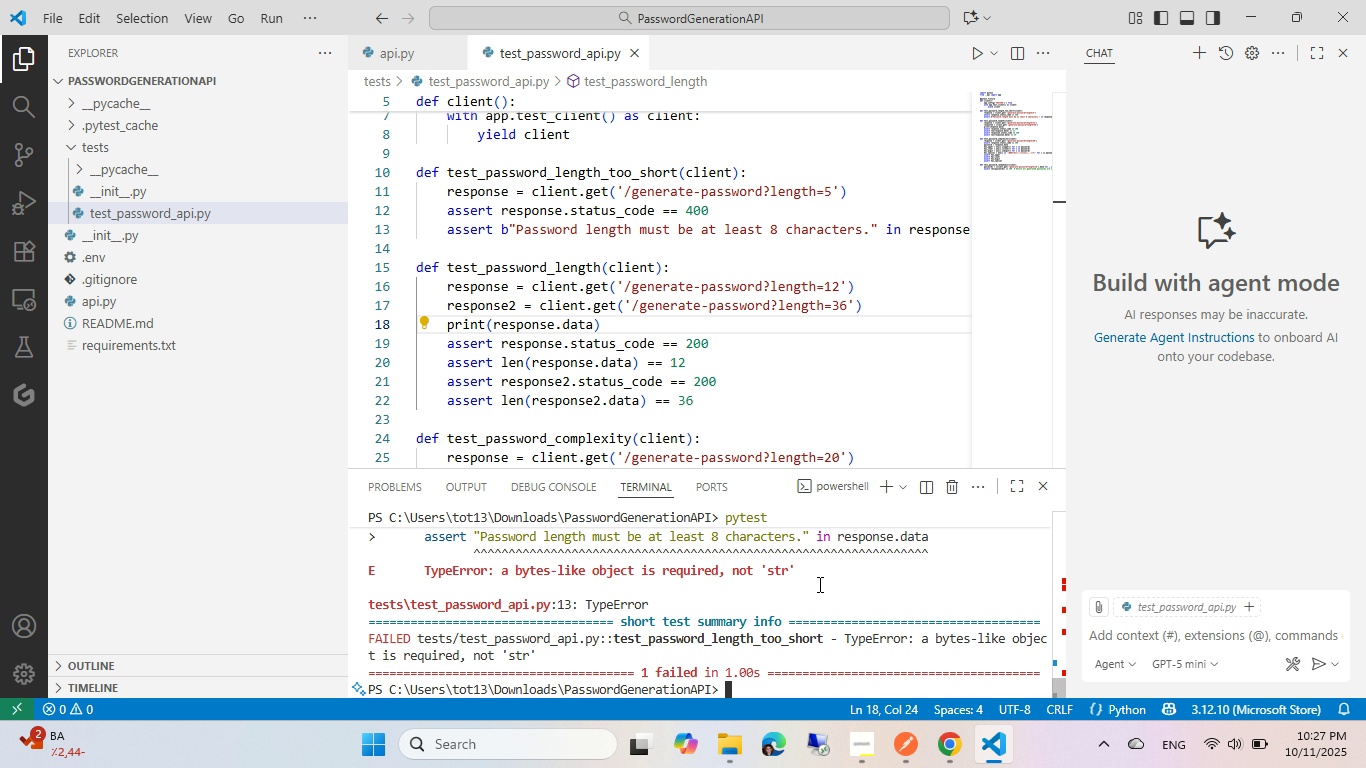 
key(ArrowUp)
 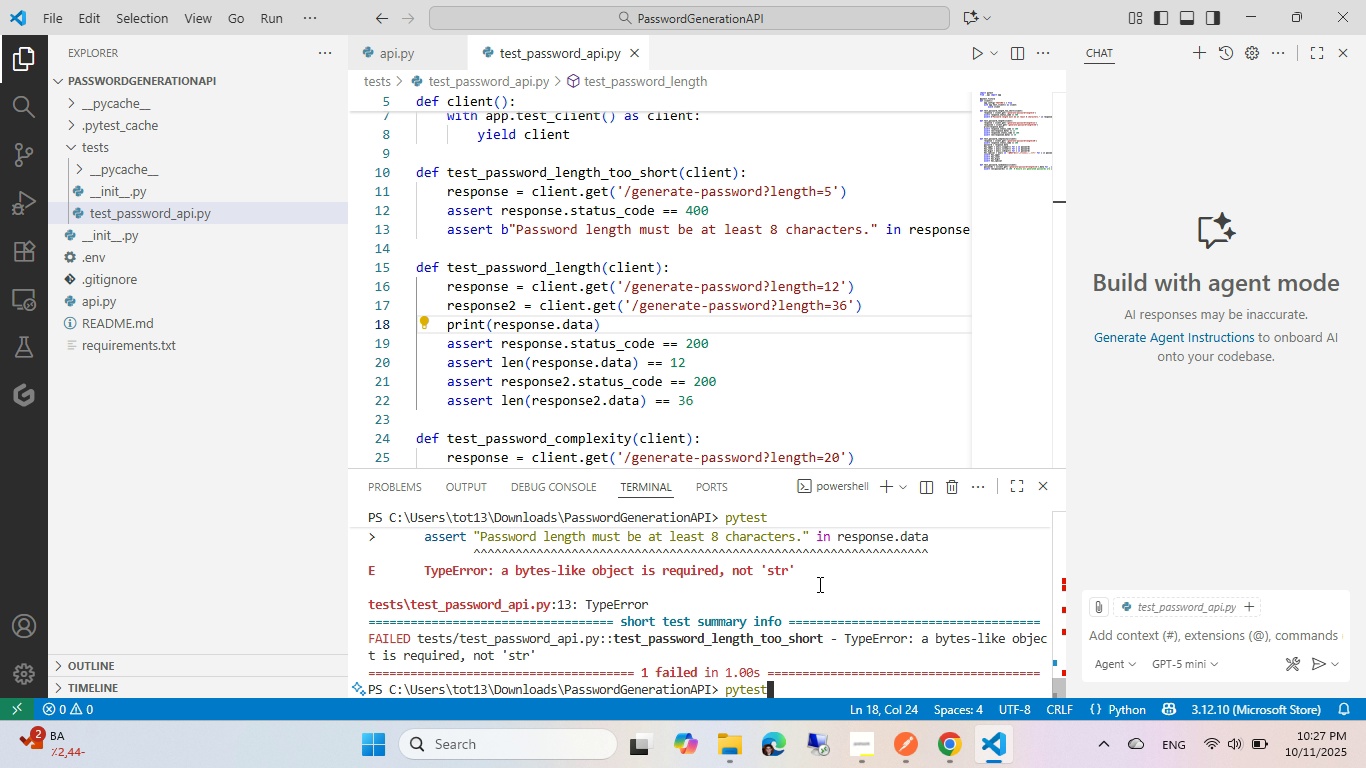 
key(Enter)
 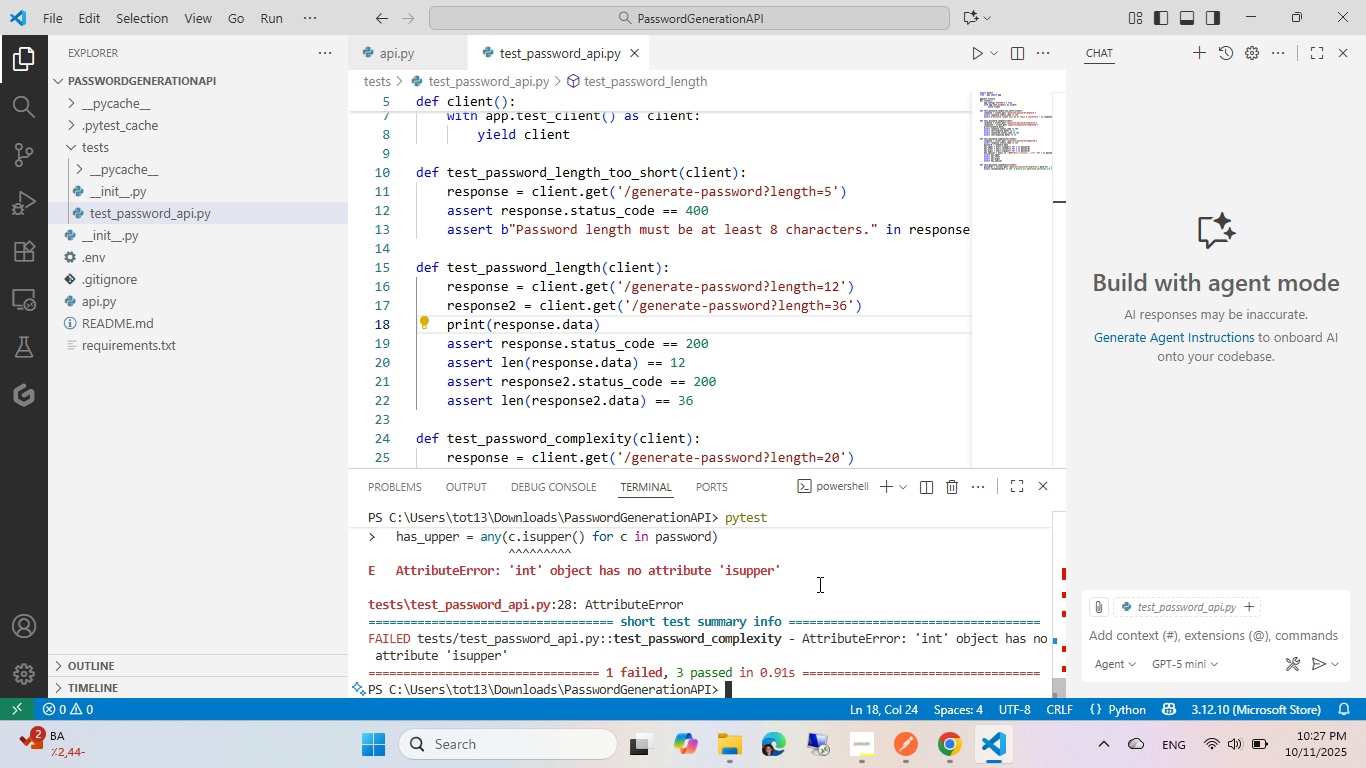 
wait(7.45)
 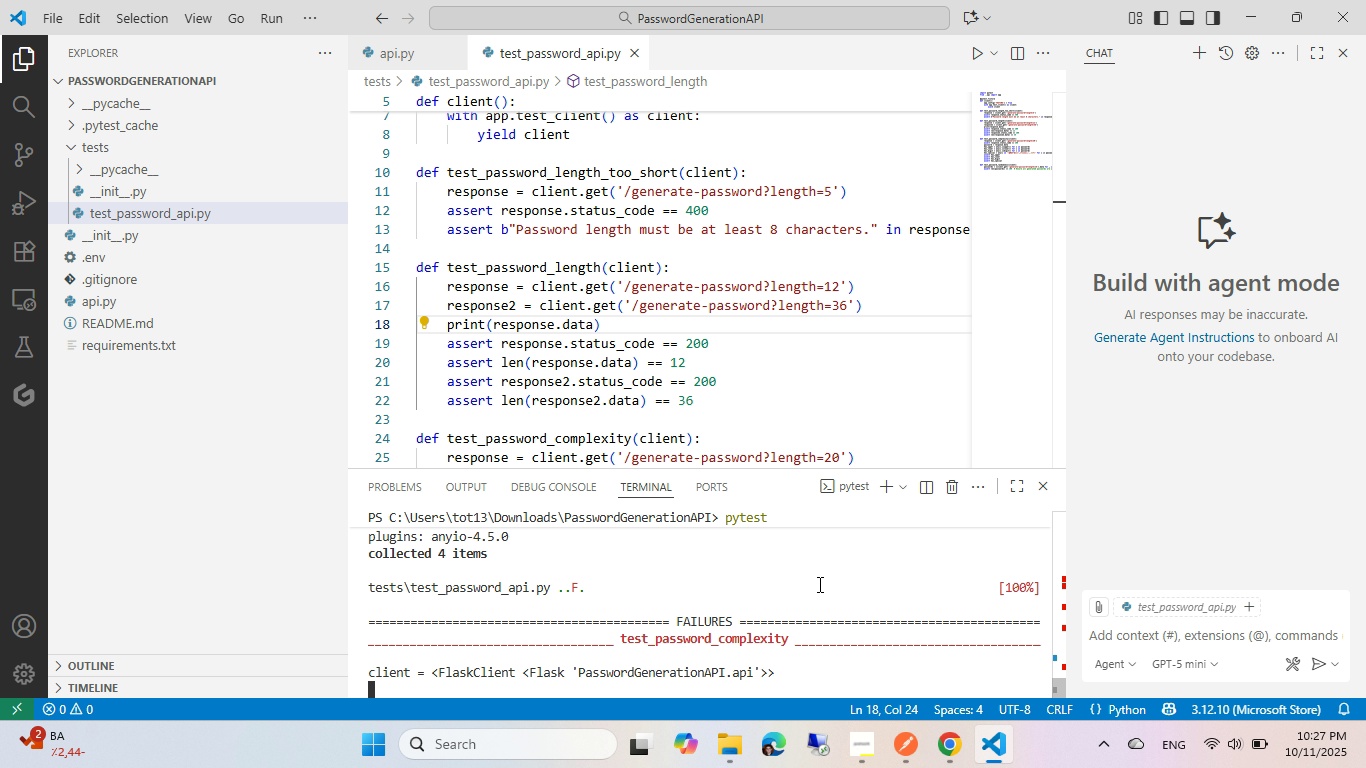 
scroll: coordinate [591, 579], scroll_direction: up, amount: 2.0
 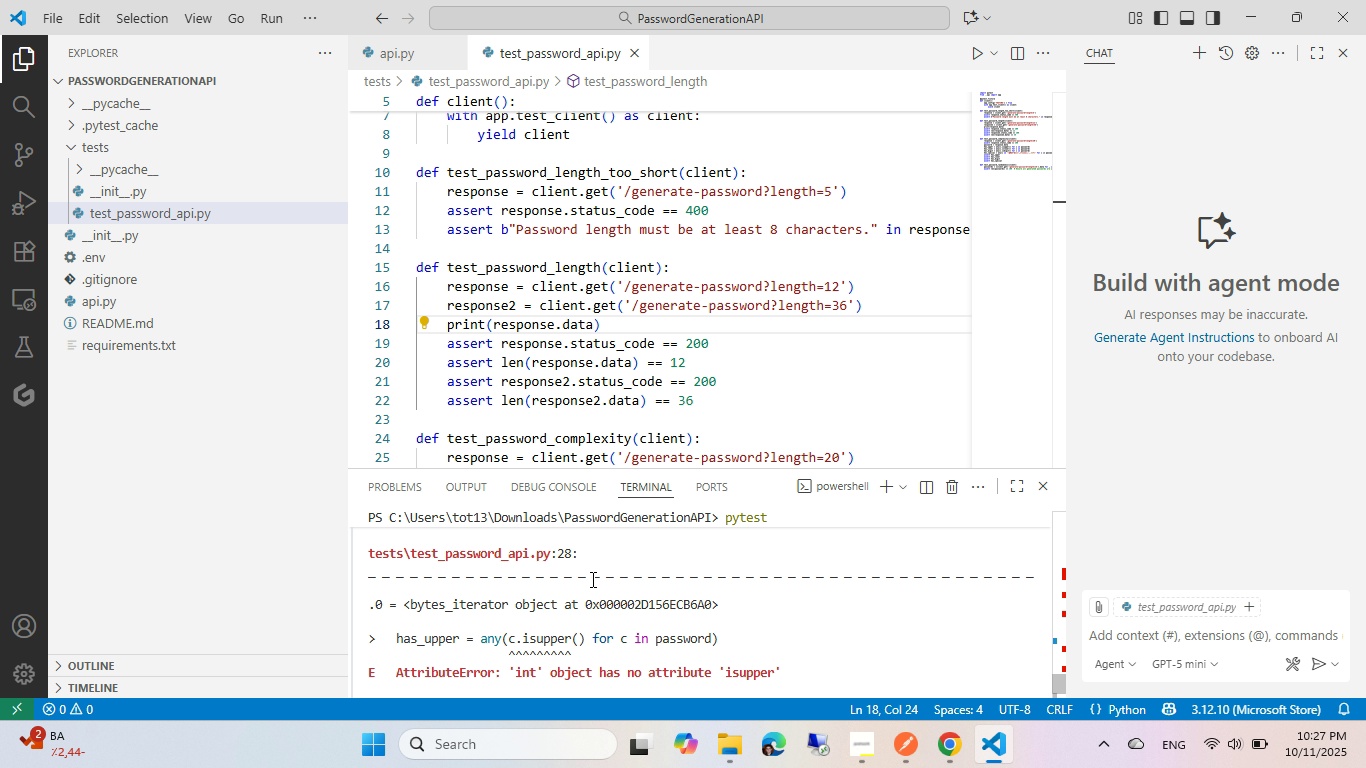 
scroll: coordinate [591, 579], scroll_direction: down, amount: 4.0
 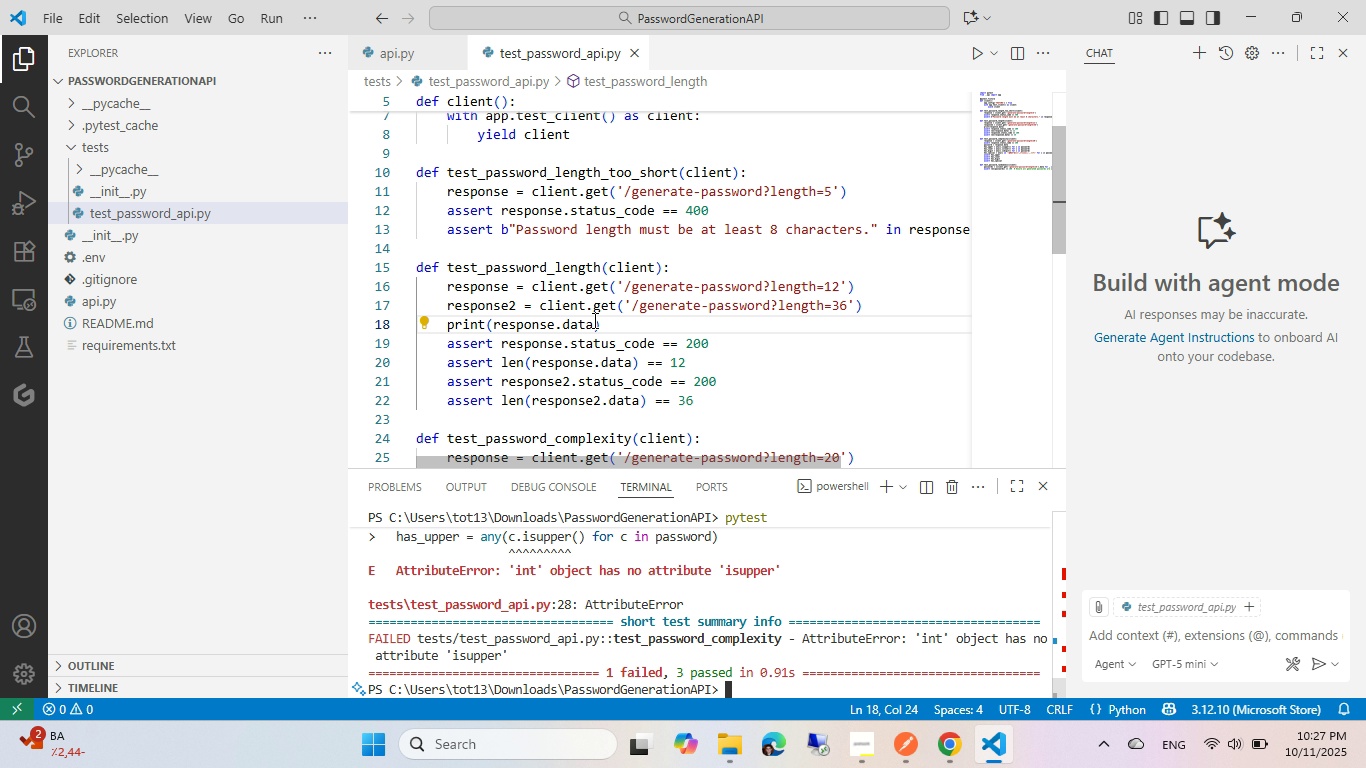 
left_click([593, 320])
 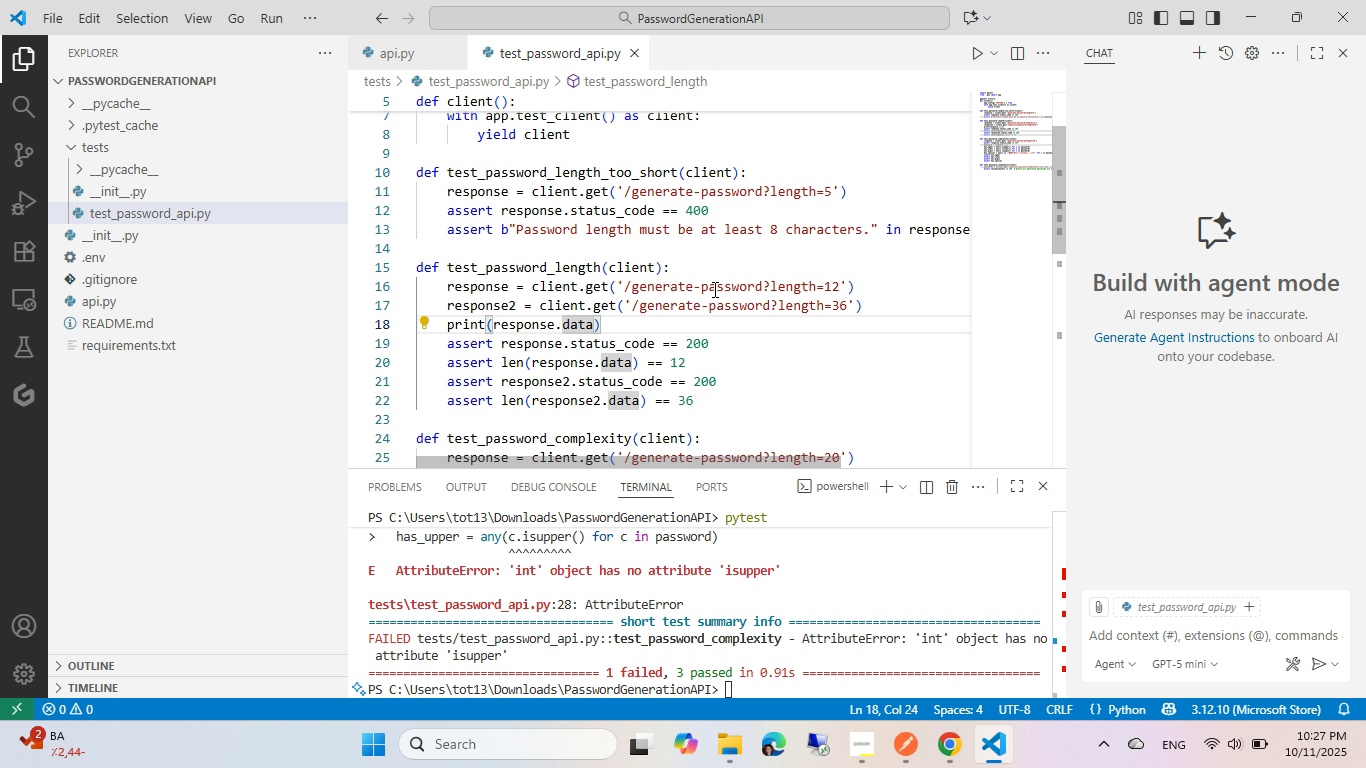 
key(Control+ArrowLeft)
 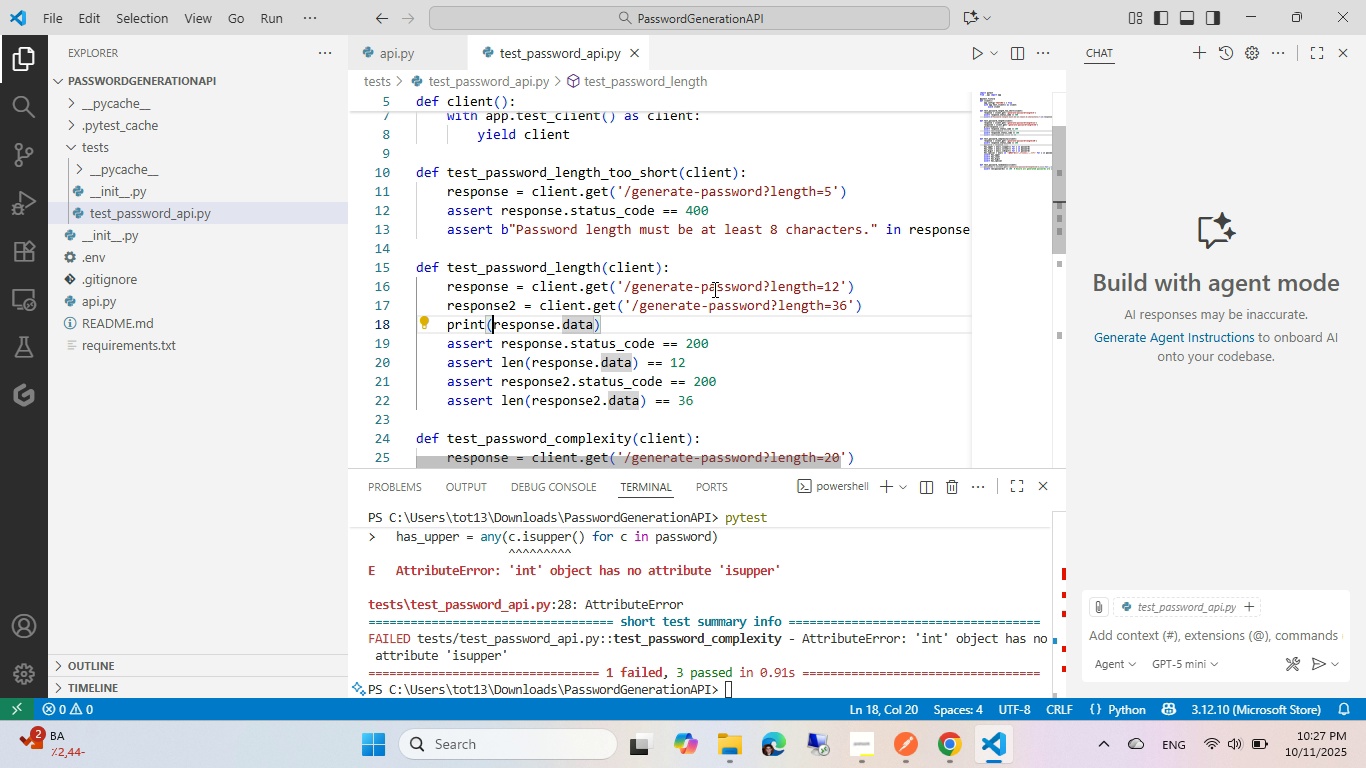 
key(Control+ArrowLeft)
 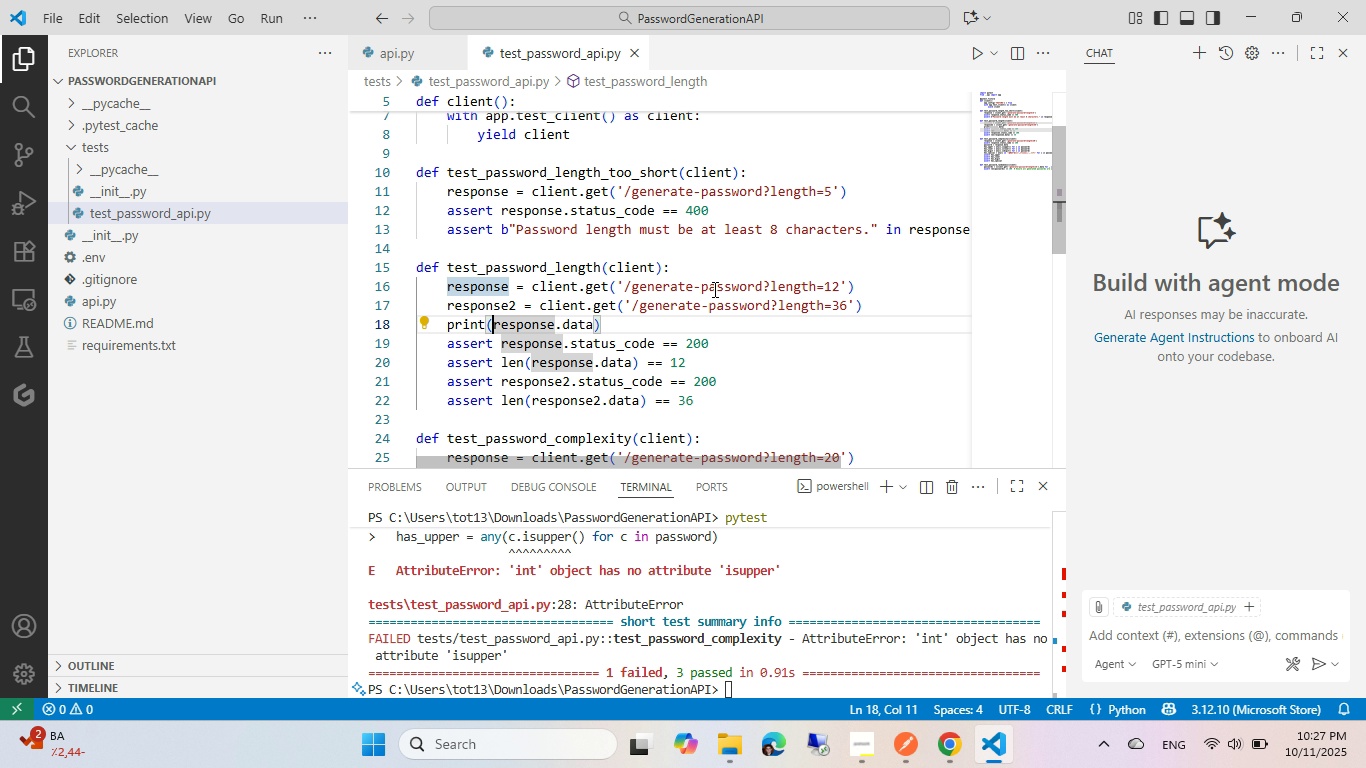 
type(st9)
 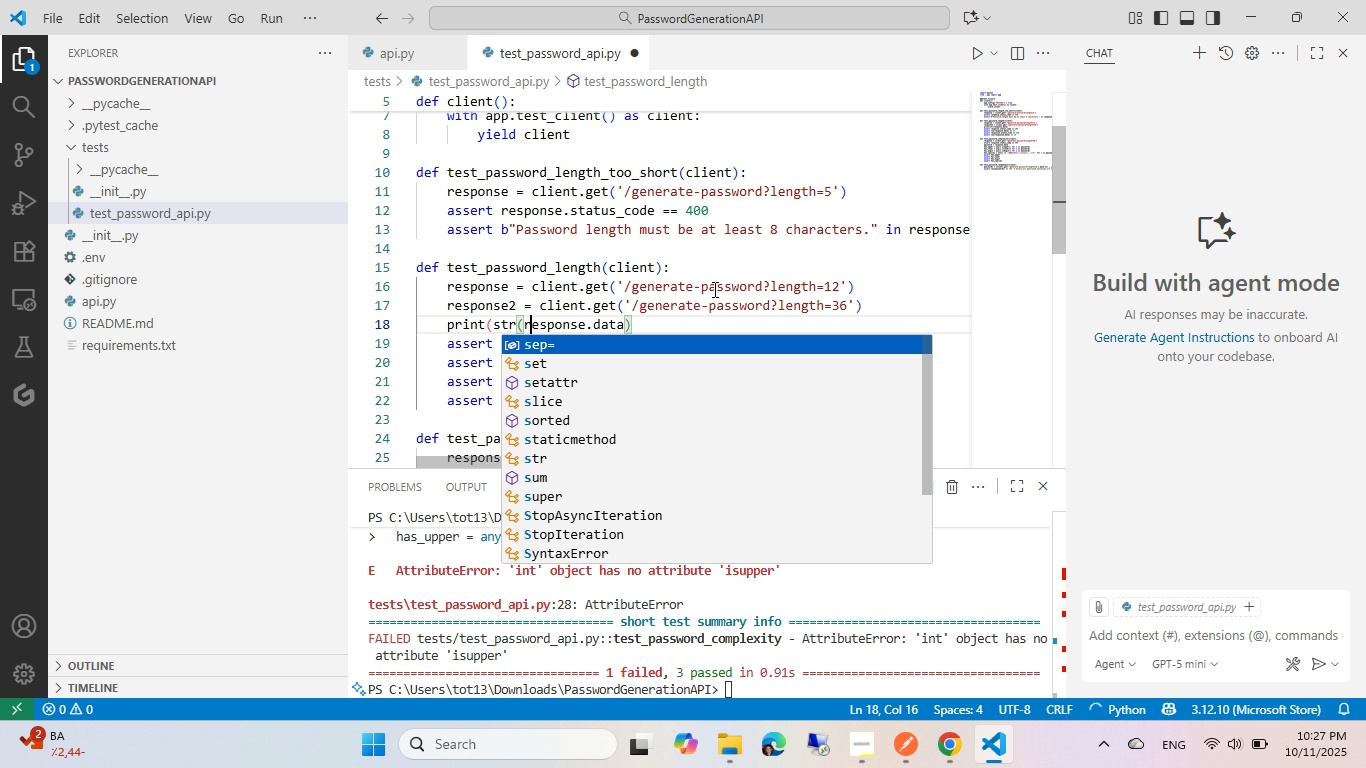 
hold_key(key=ArrowRight, duration=0.8)
 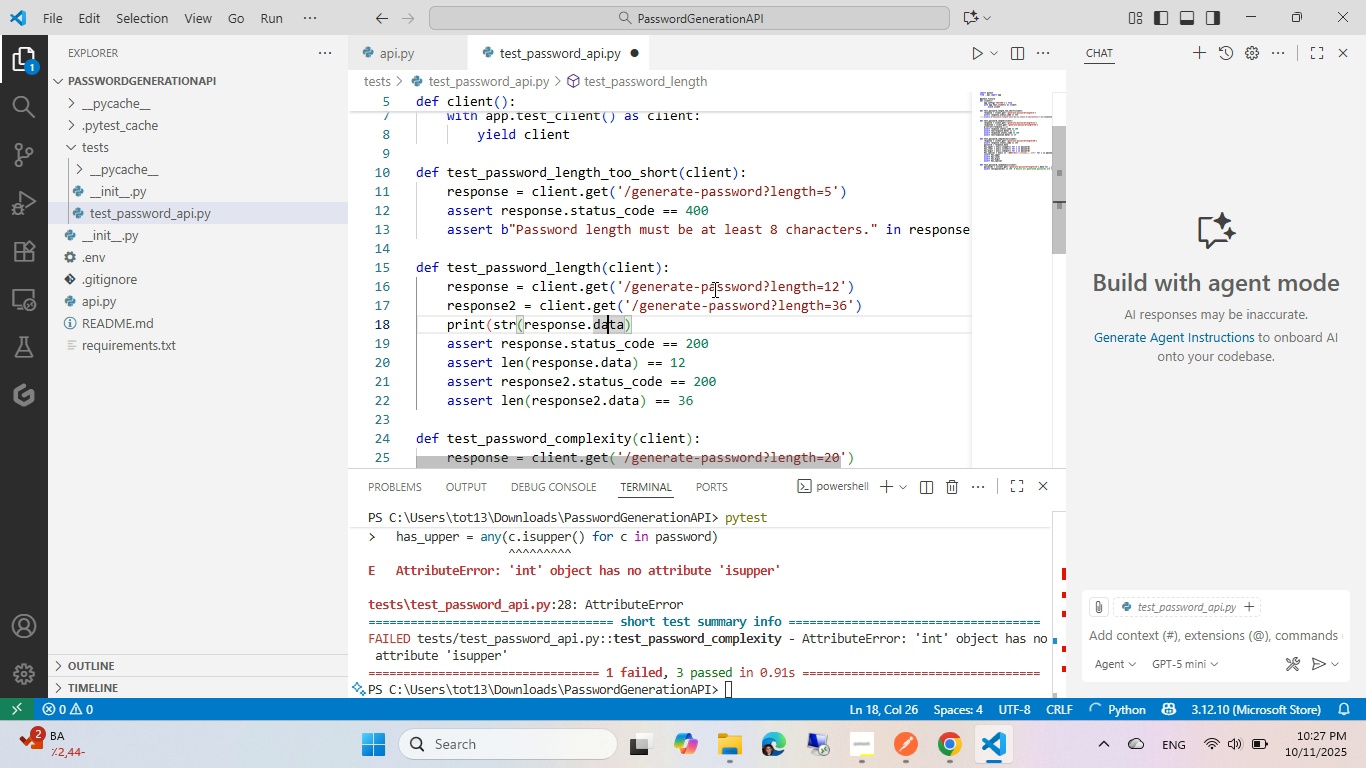 
key(ArrowRight)
 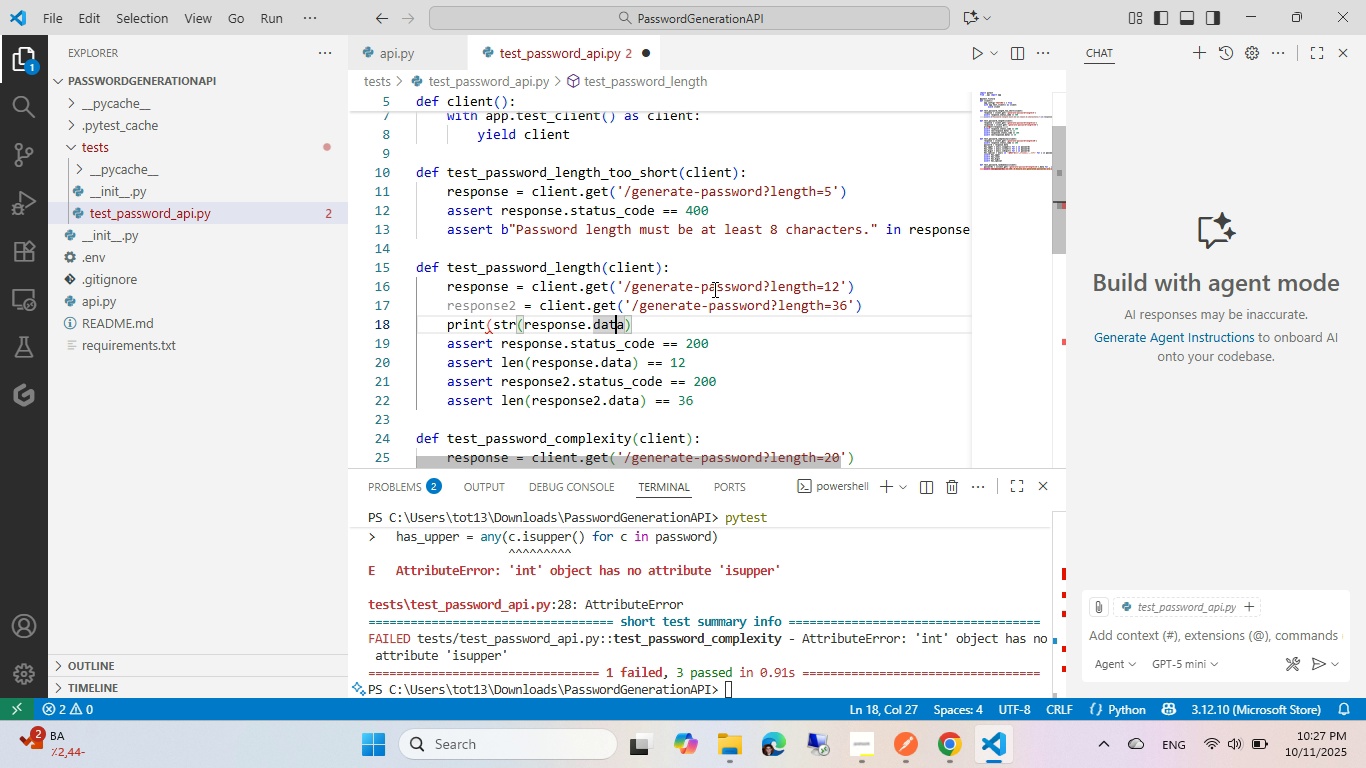 
key(Shift+0)
 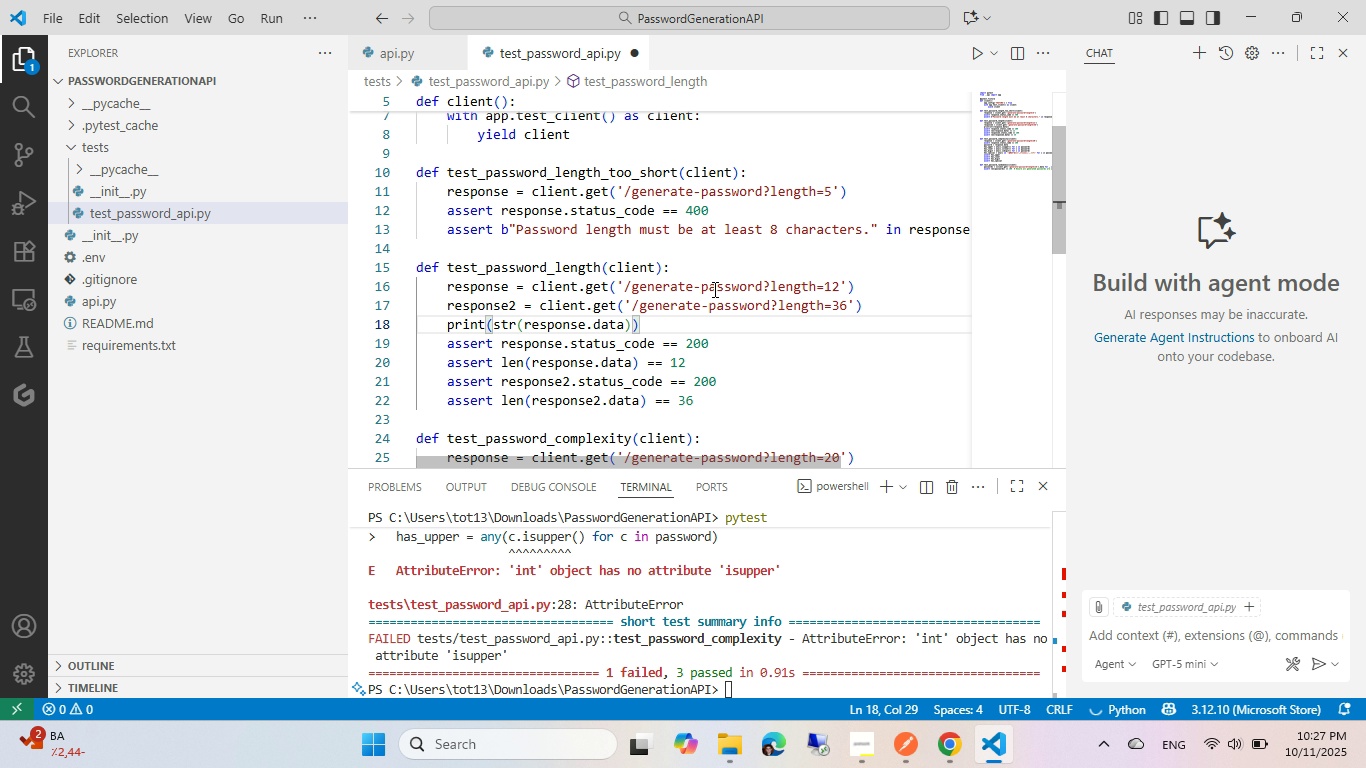 
key(Control+ControlLeft)
 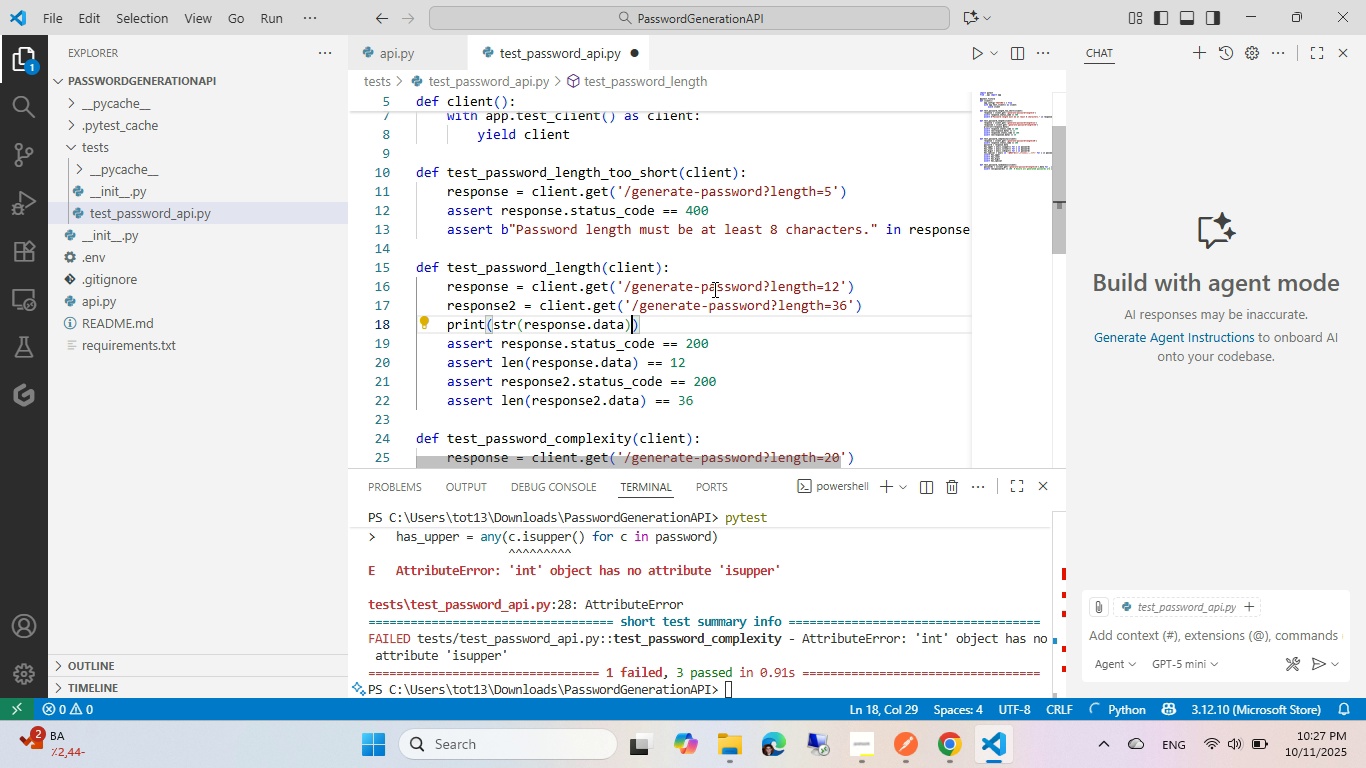 
key(Control+S)
 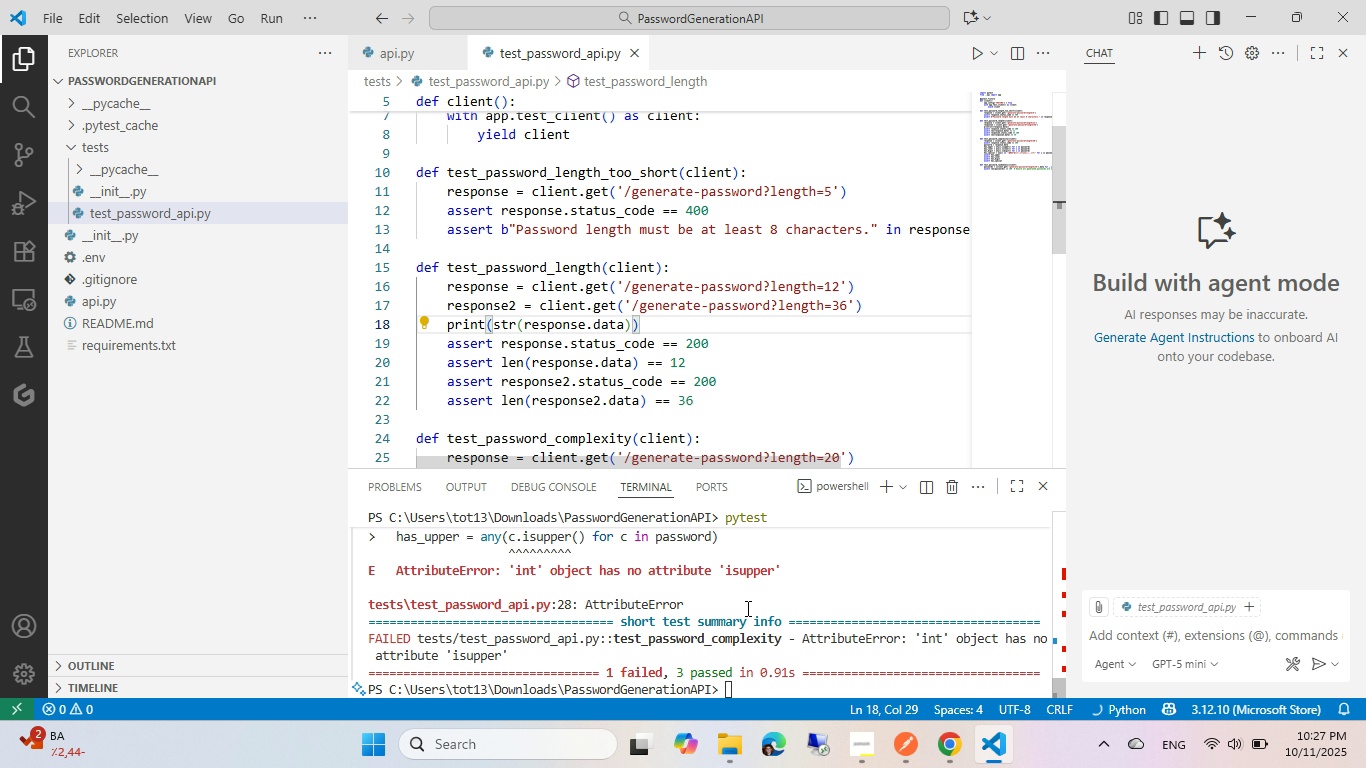 
left_click([746, 608])
 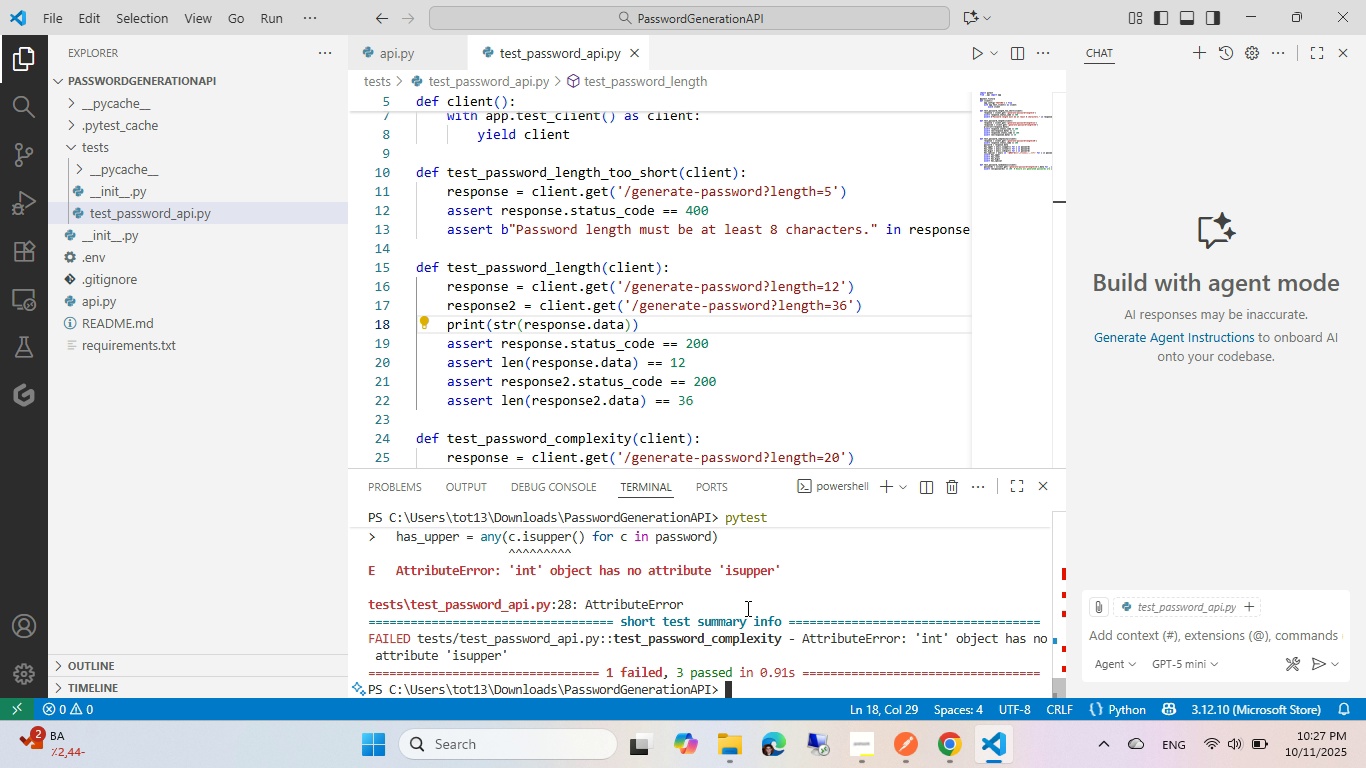 
key(Control+ArrowUp)
 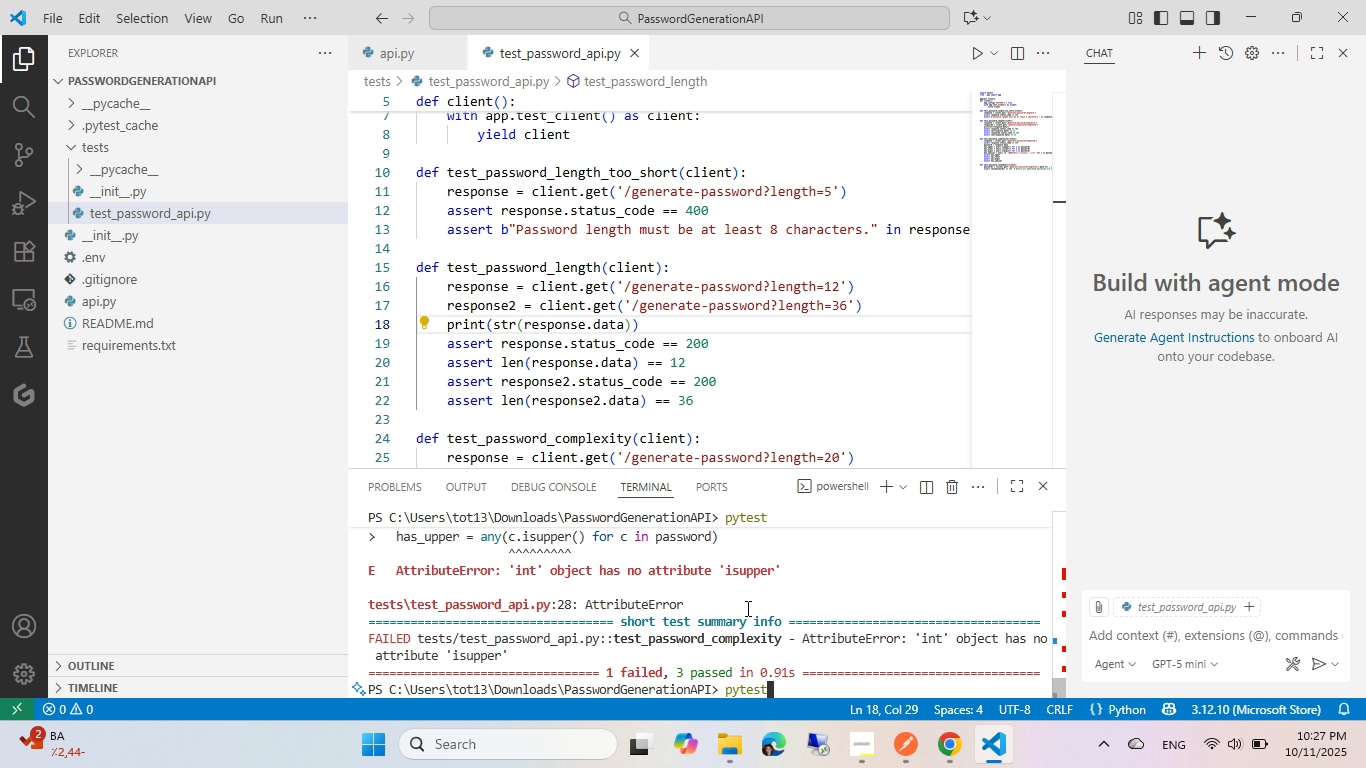 
key(Control+Enter)
 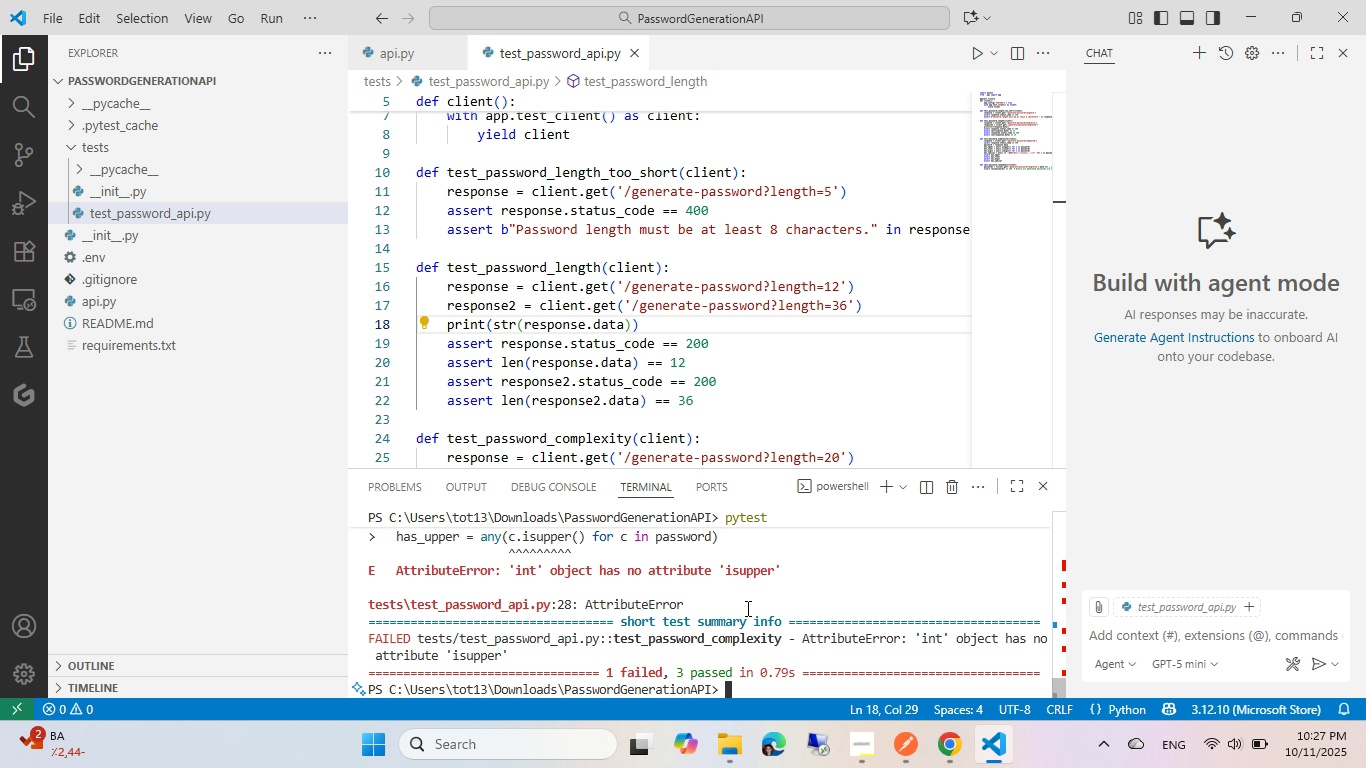 
scroll: coordinate [746, 608], scroll_direction: up, amount: 2.0
 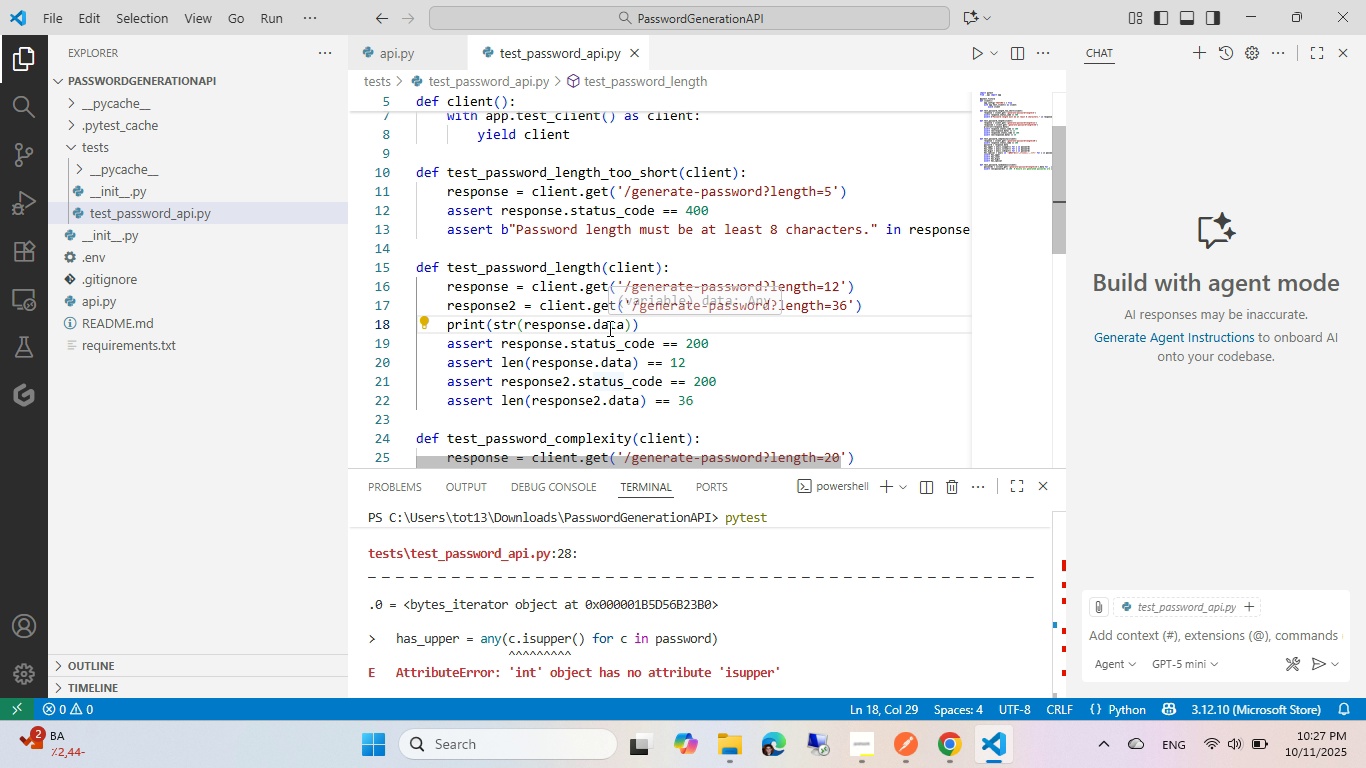 
left_click([608, 328])
 